 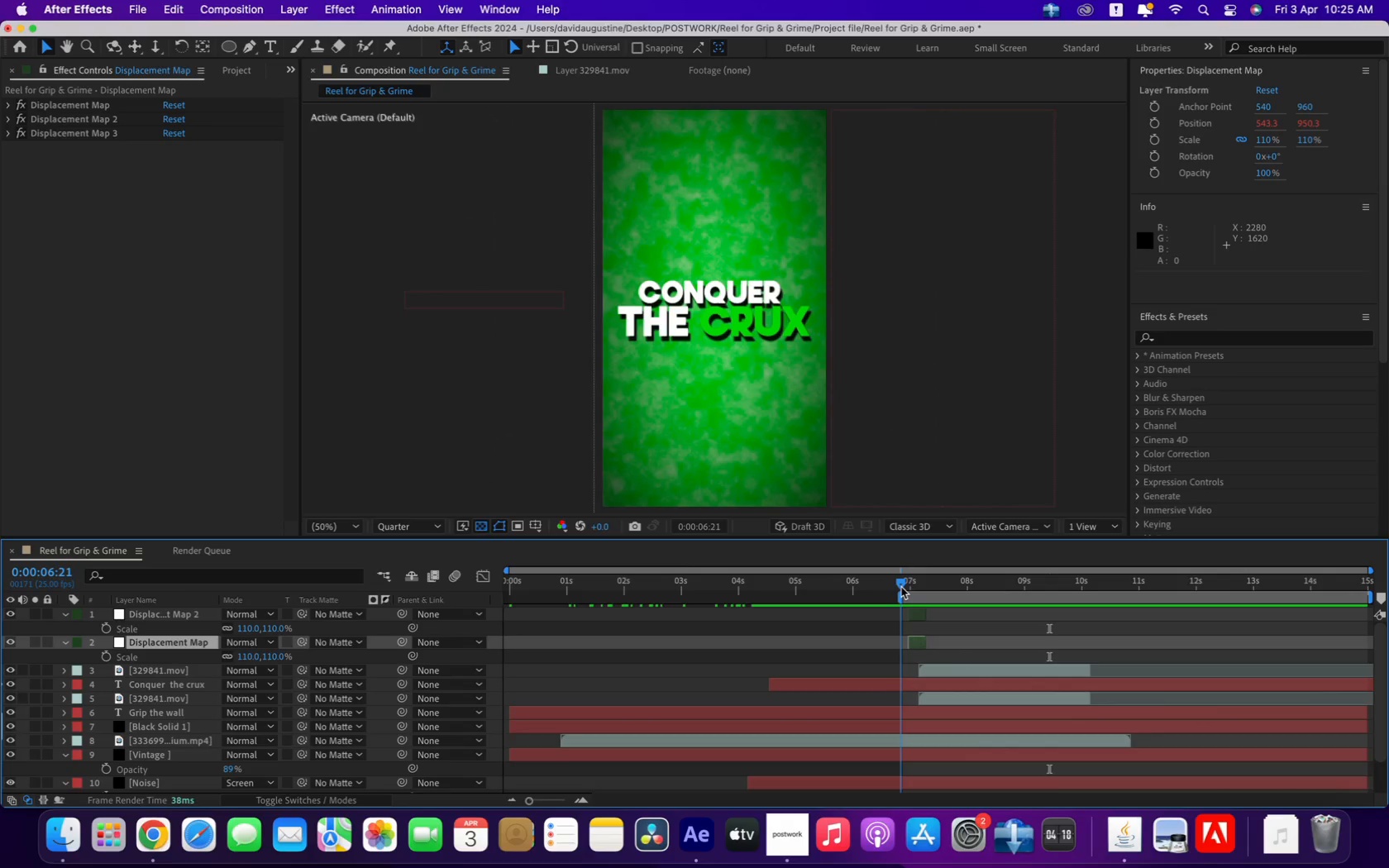 
key(Space)
 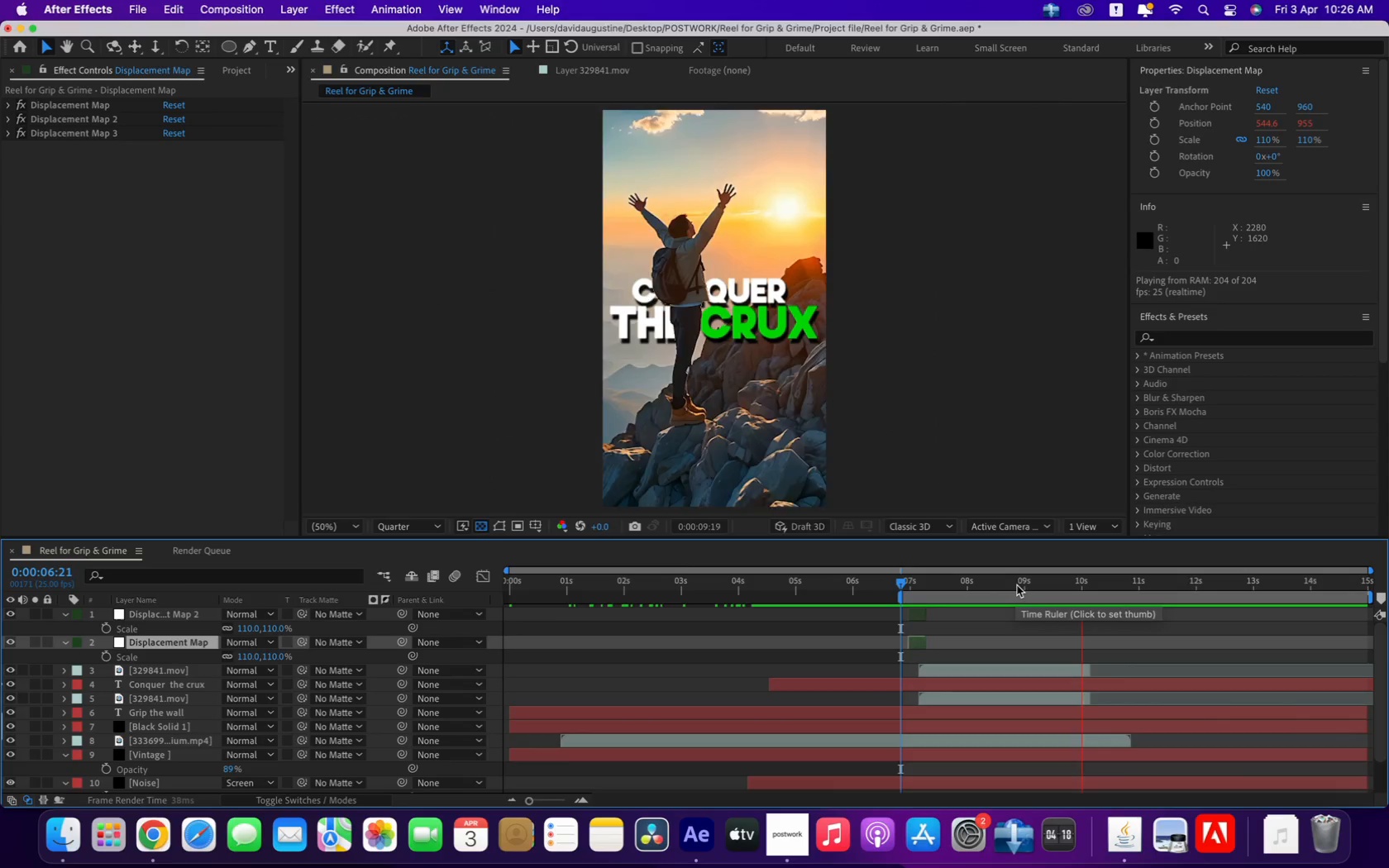 
key(Space)
 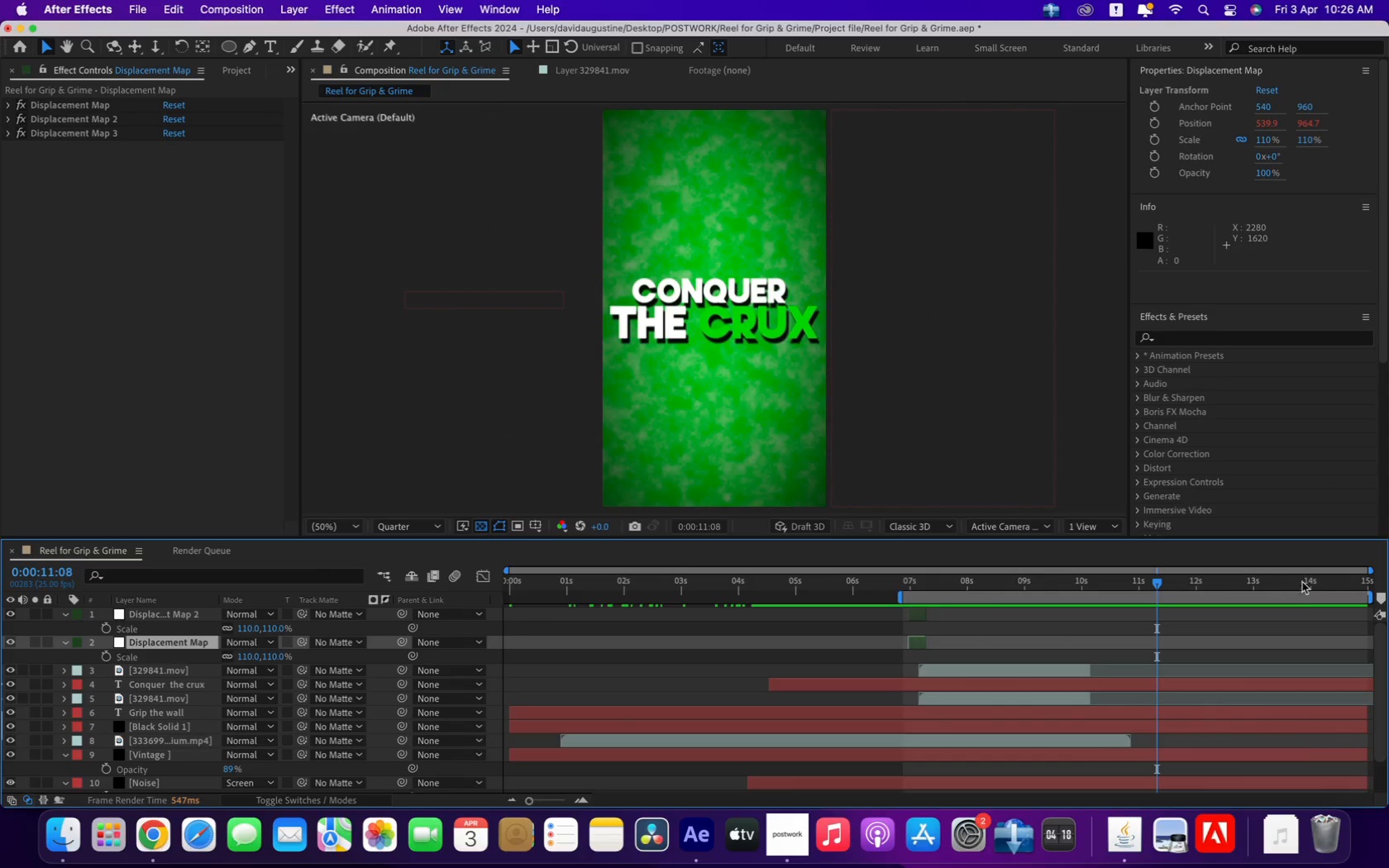 
left_click_drag(start_coordinate=[1028, 585], to_coordinate=[1129, 591])
 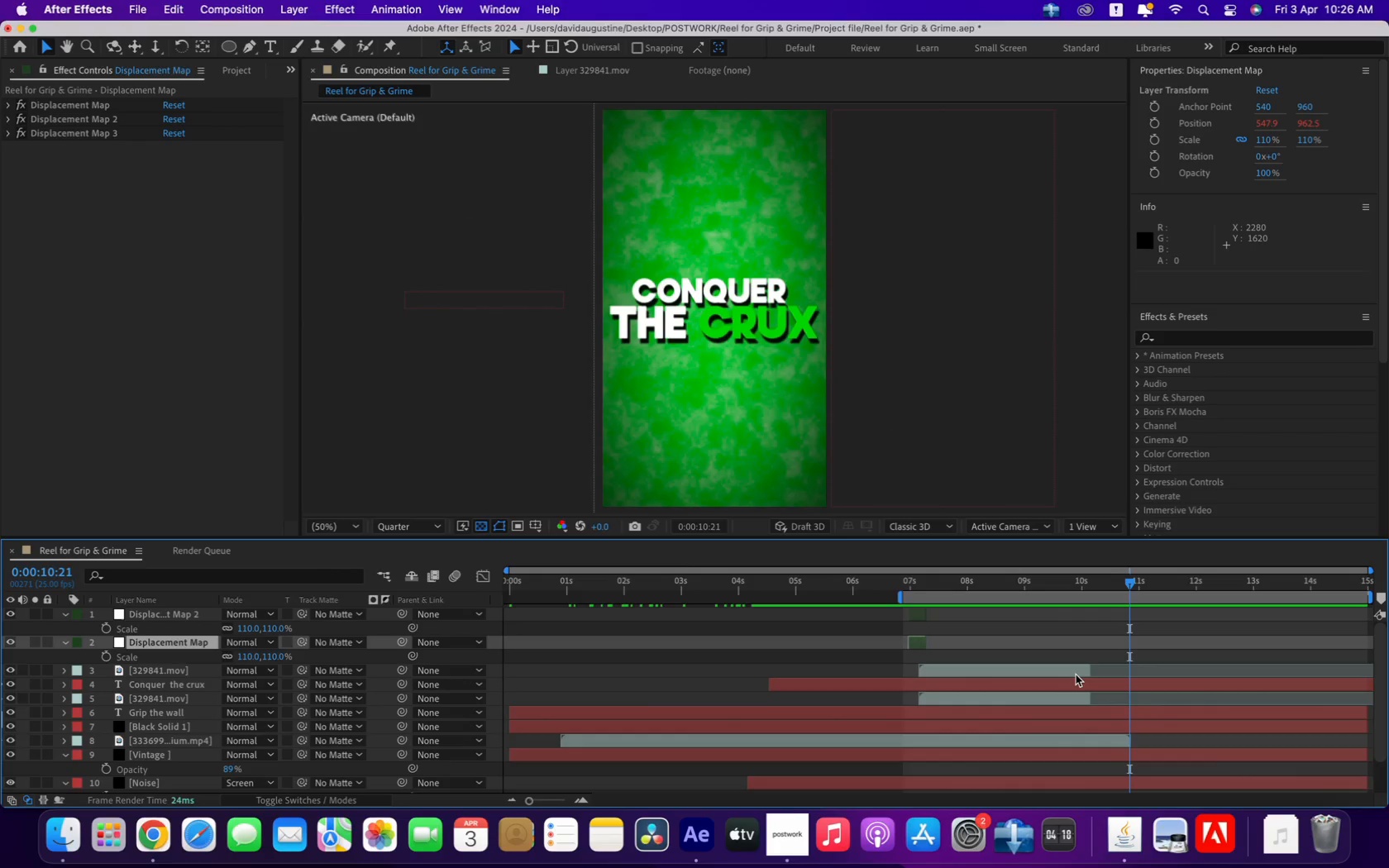 
left_click([1076, 675])
 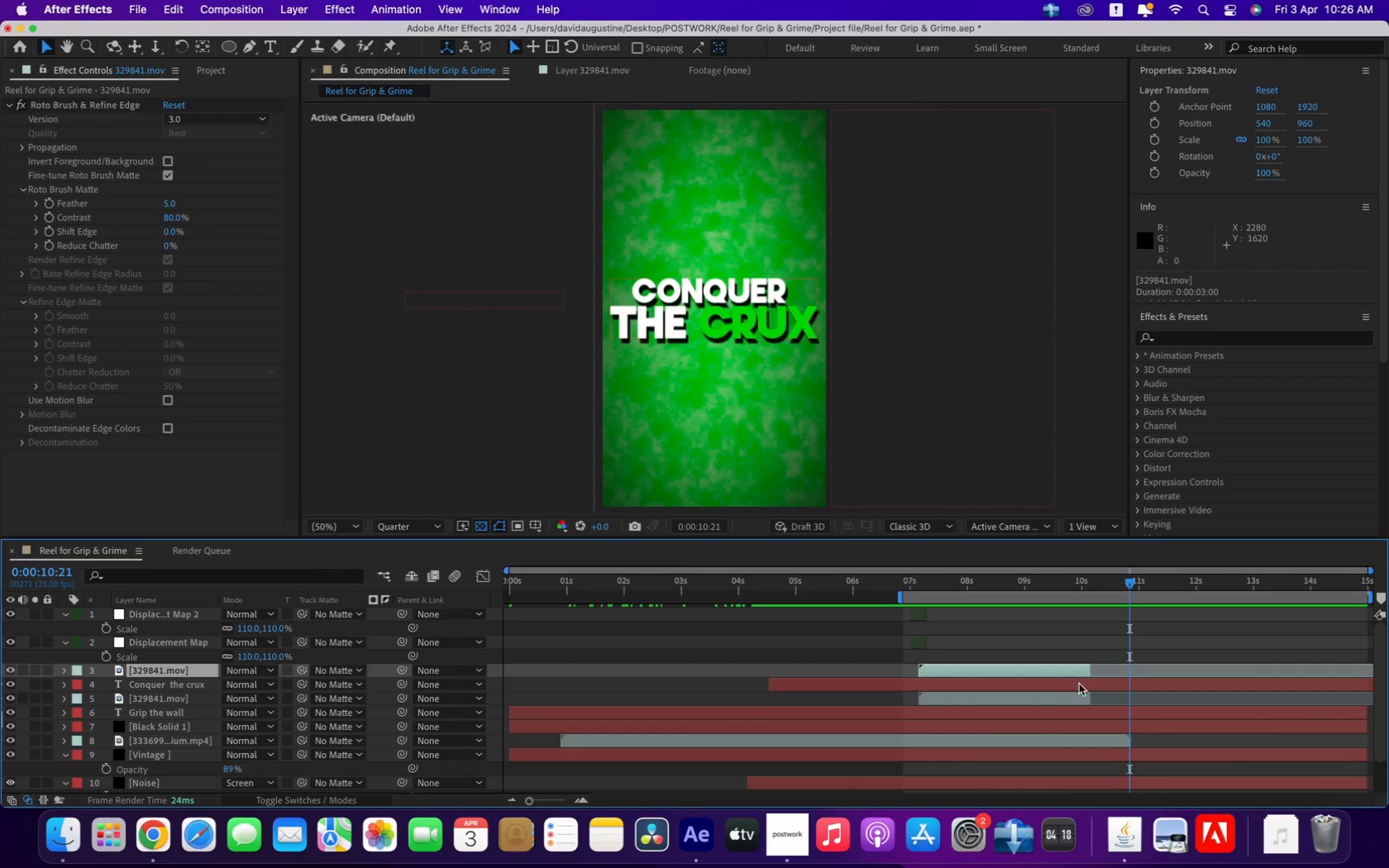 
hold_key(key=CommandLeft, duration=0.37)
left_click([1070, 699])
 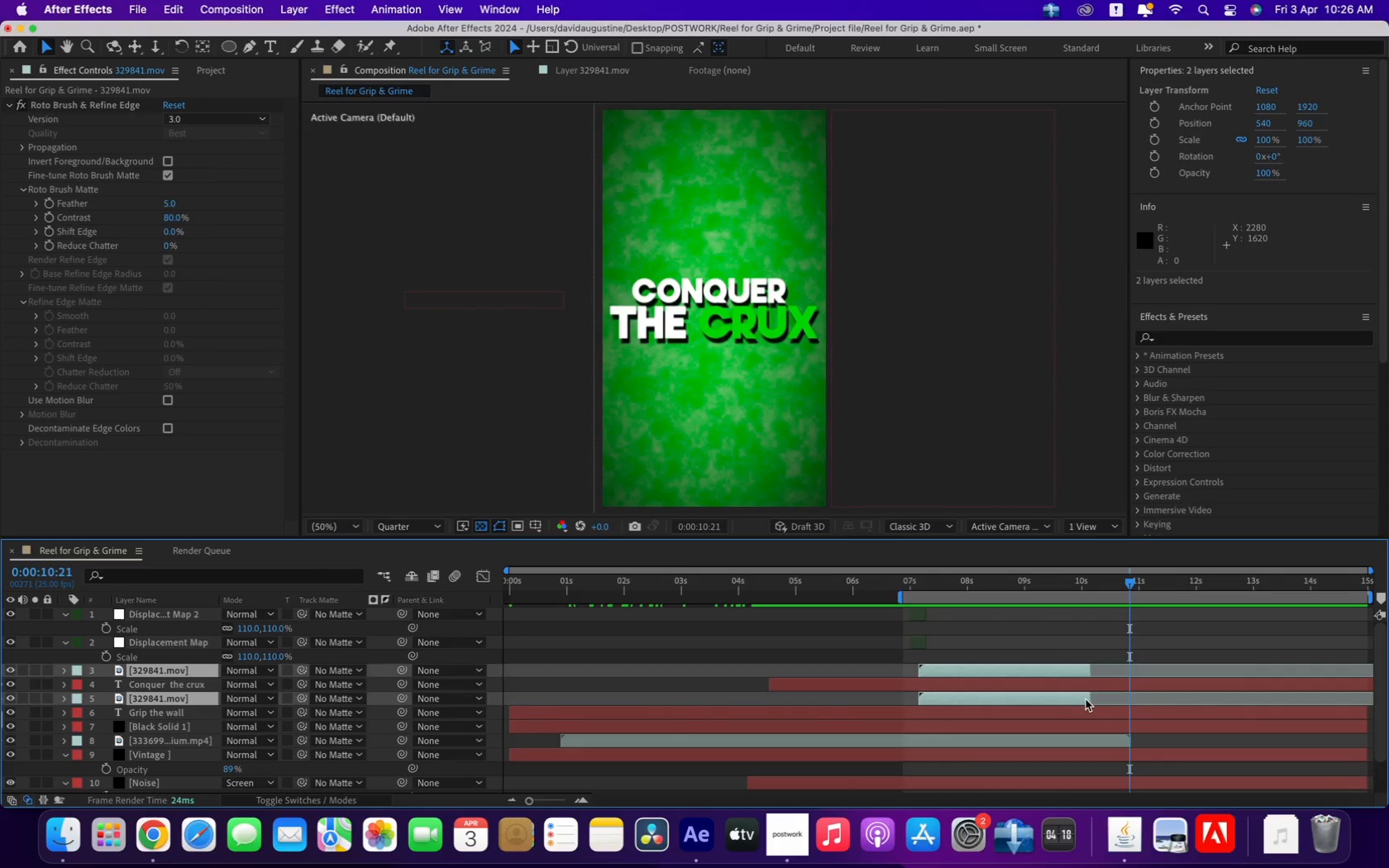 
left_click_drag(start_coordinate=[1087, 699], to_coordinate=[1128, 699])
 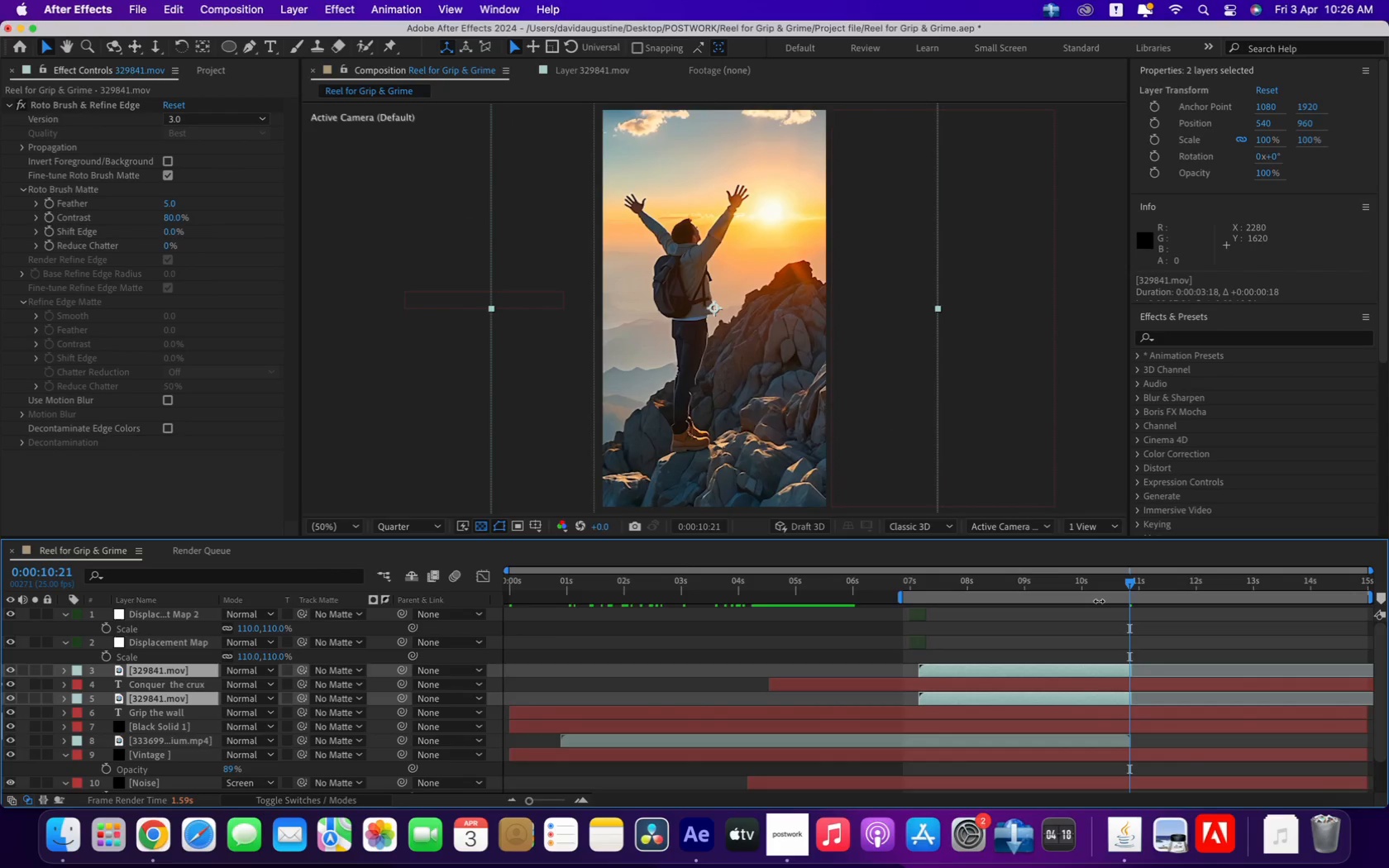 
left_click([1075, 641])
 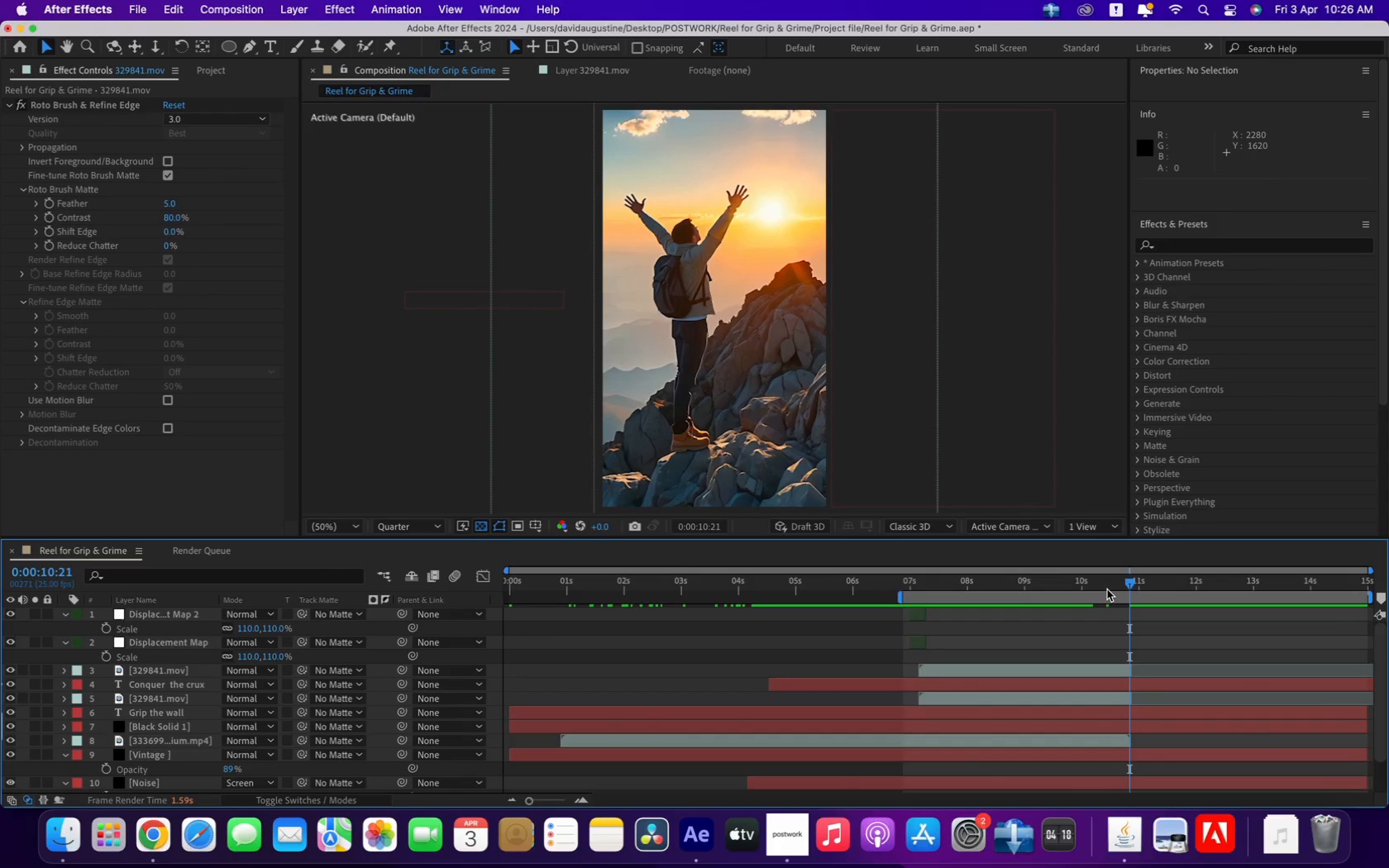 
left_click([1109, 581])
 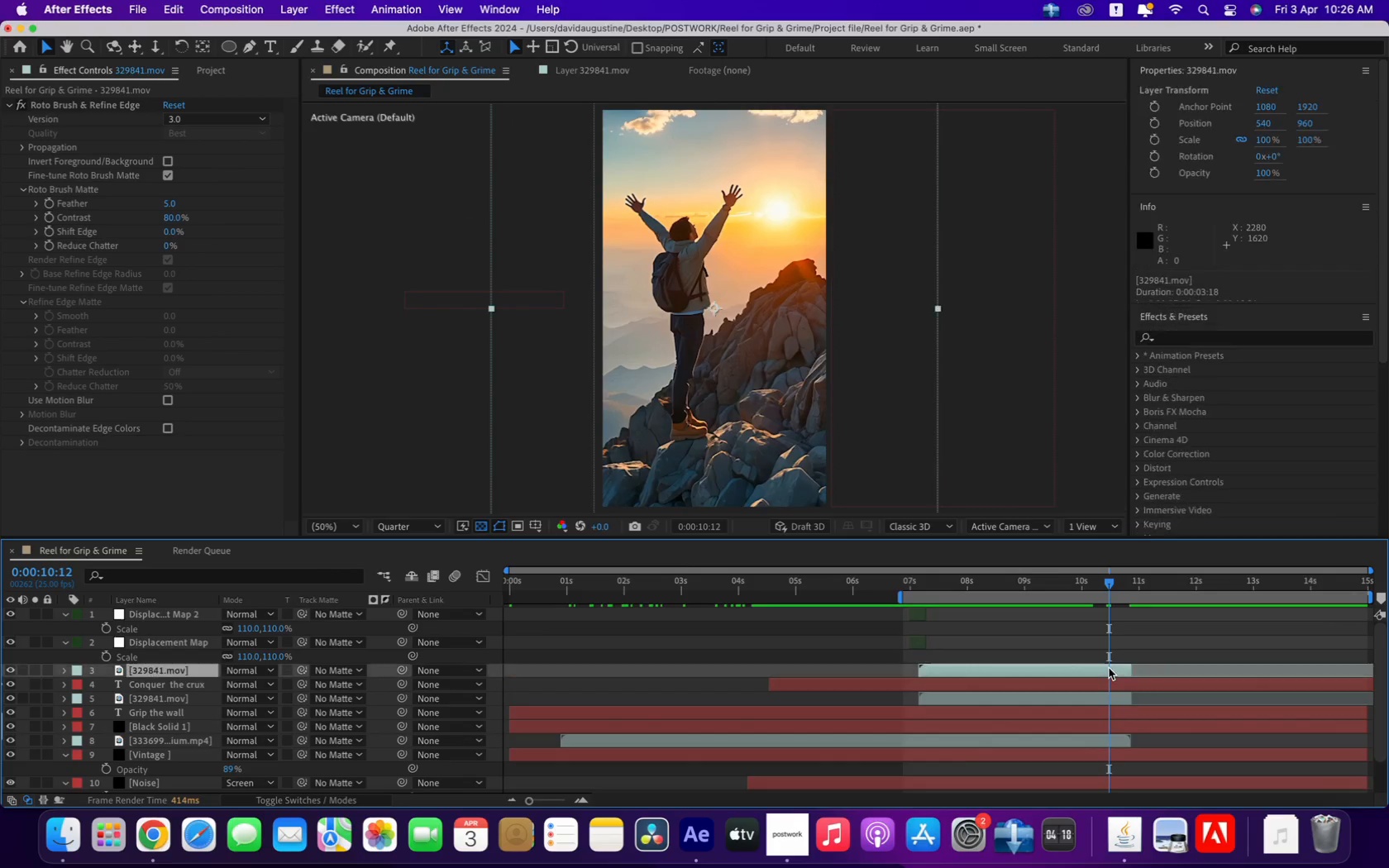 
double_click([1109, 668])
 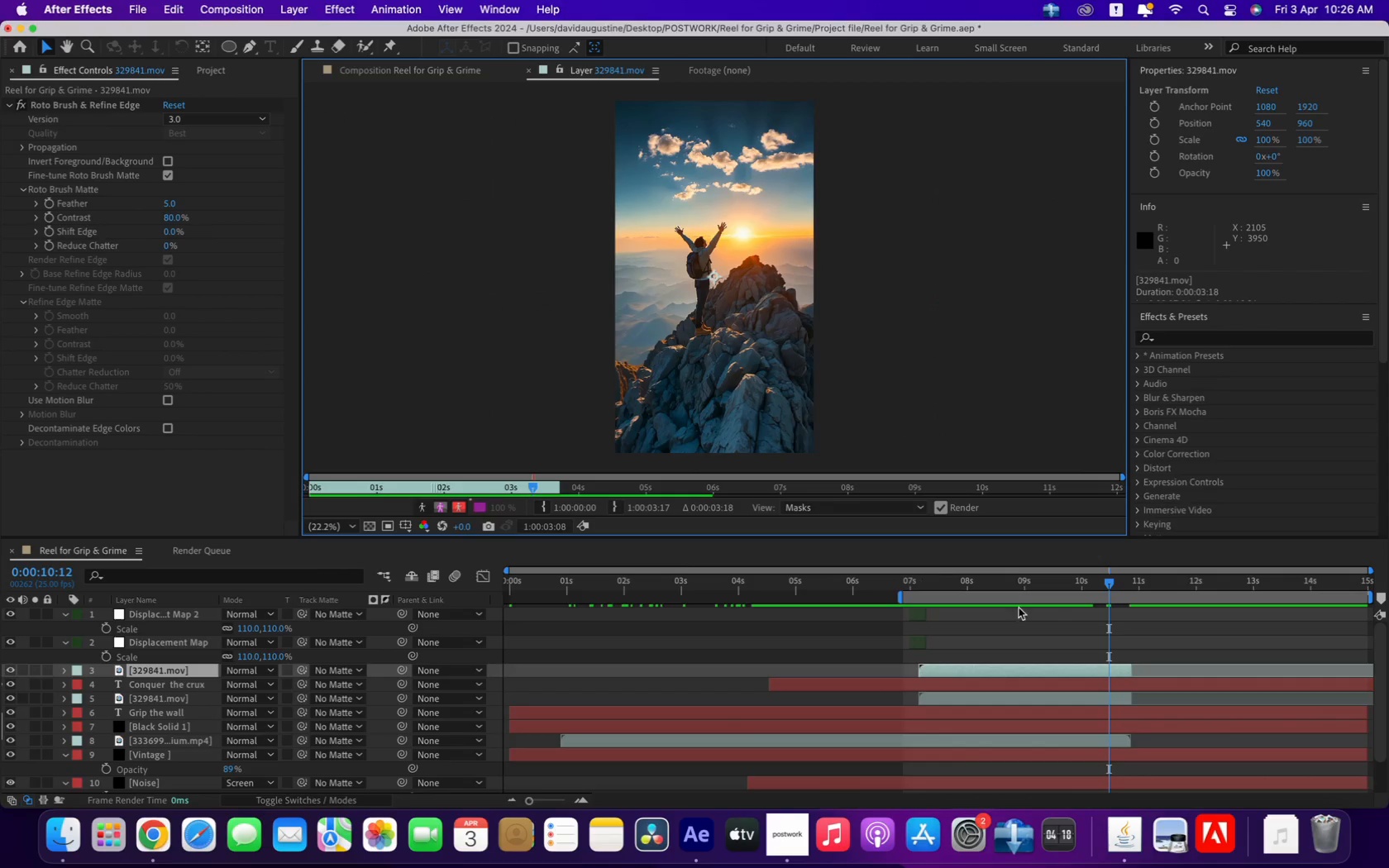 
left_click_drag(start_coordinate=[1086, 585], to_coordinate=[1078, 579])
 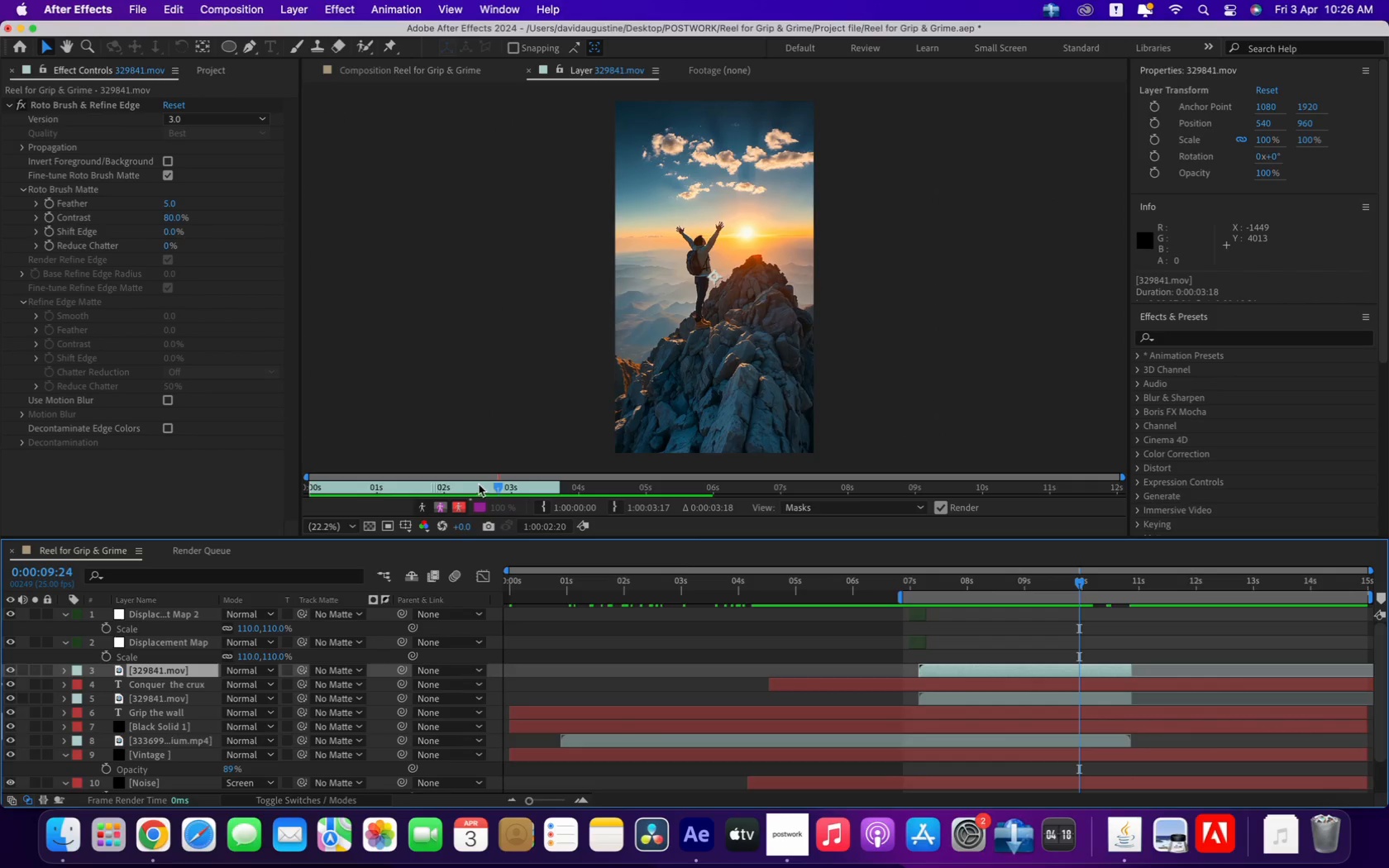 
left_click([125, 107])
 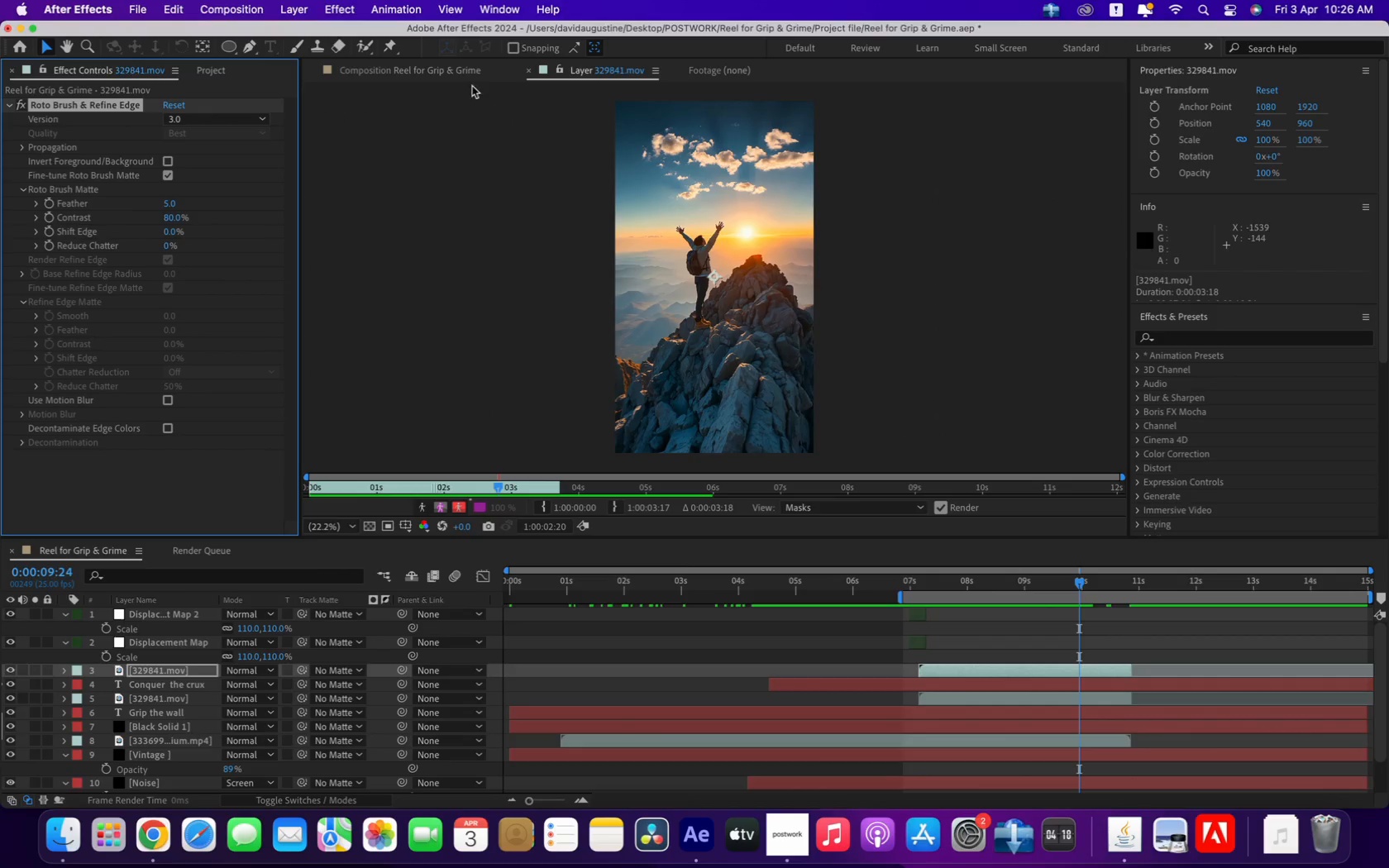 
left_click([440, 65])
 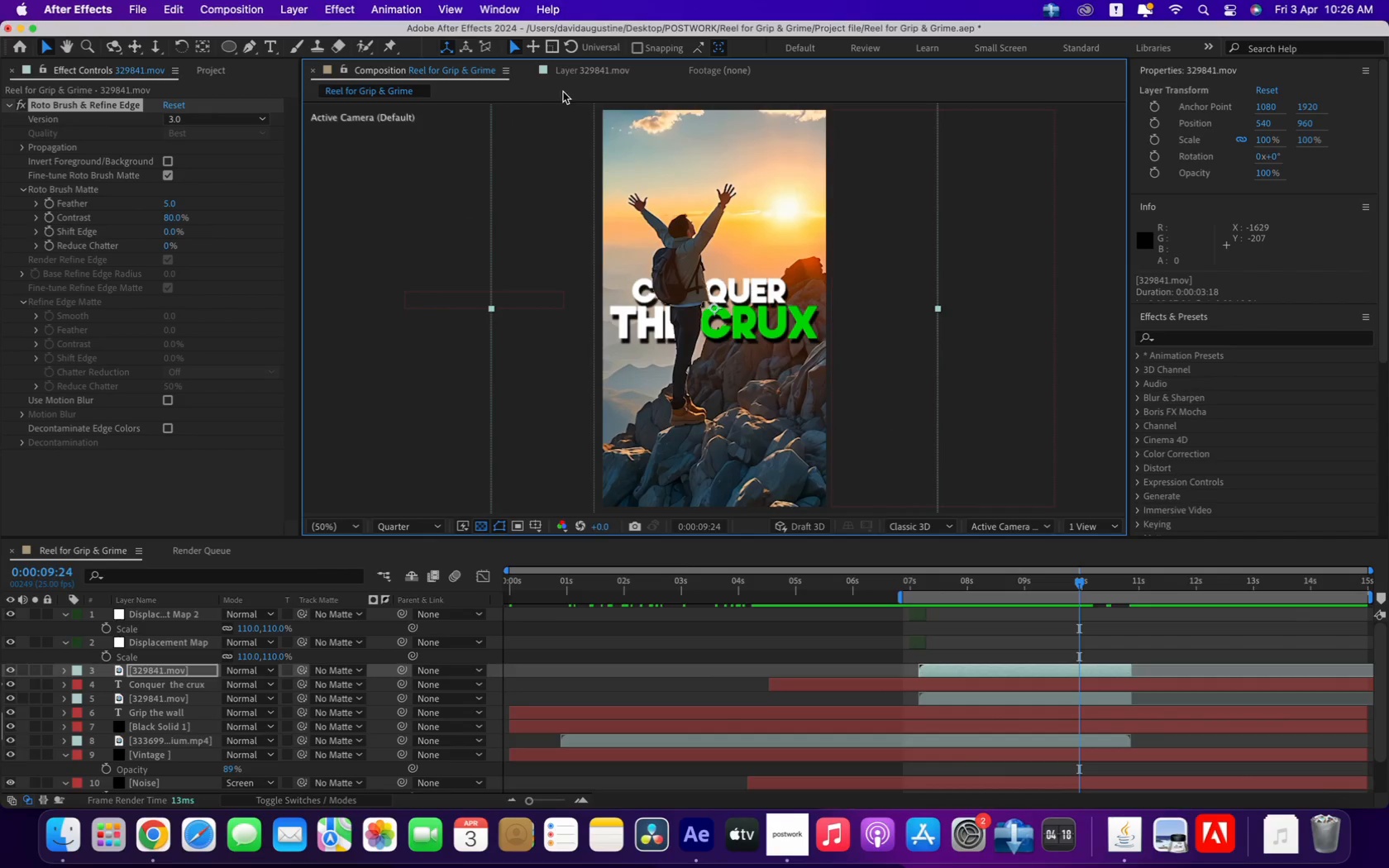 
left_click([583, 74])
 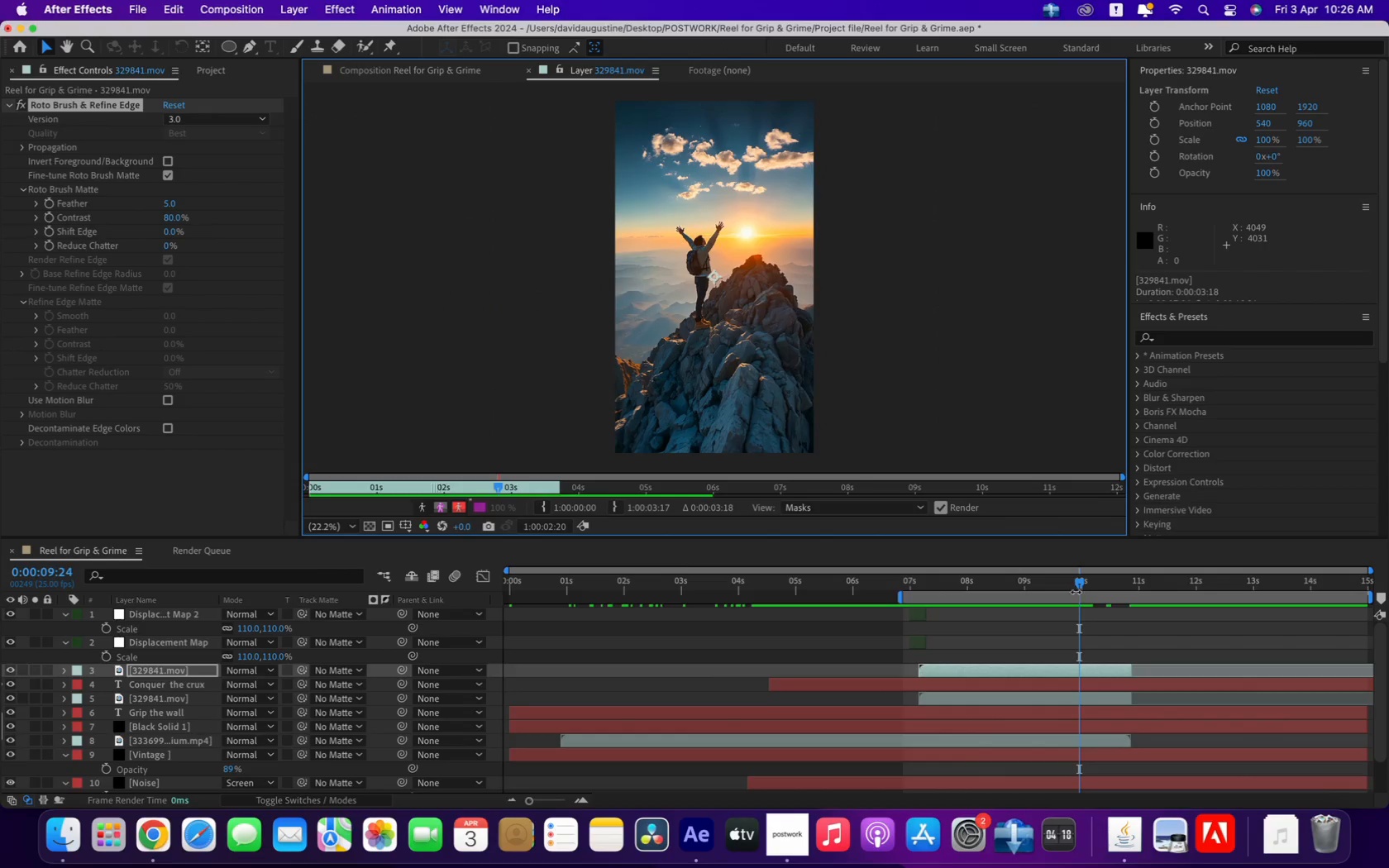 
left_click([1009, 629])
 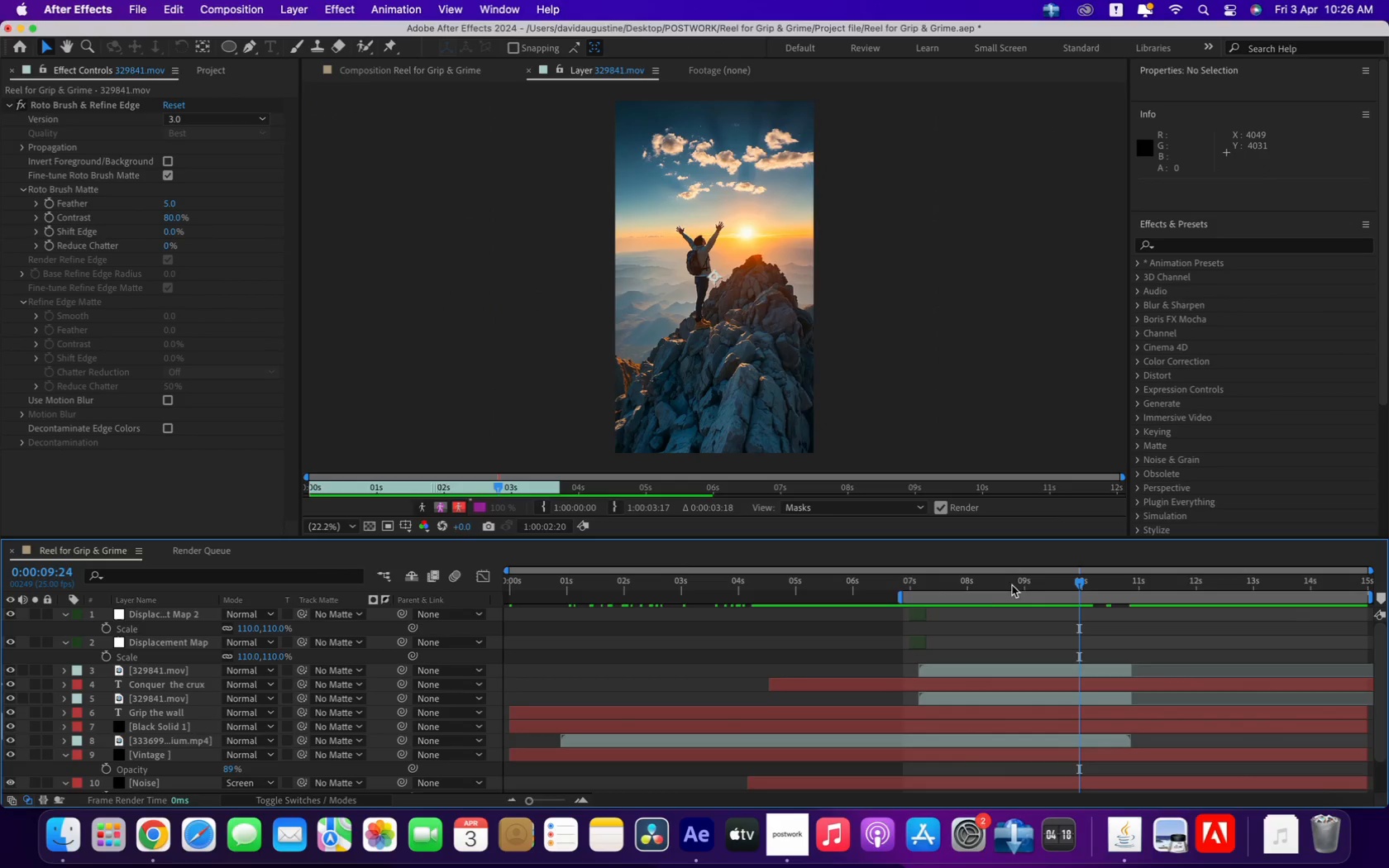 
left_click_drag(start_coordinate=[1001, 584], to_coordinate=[1086, 589])
 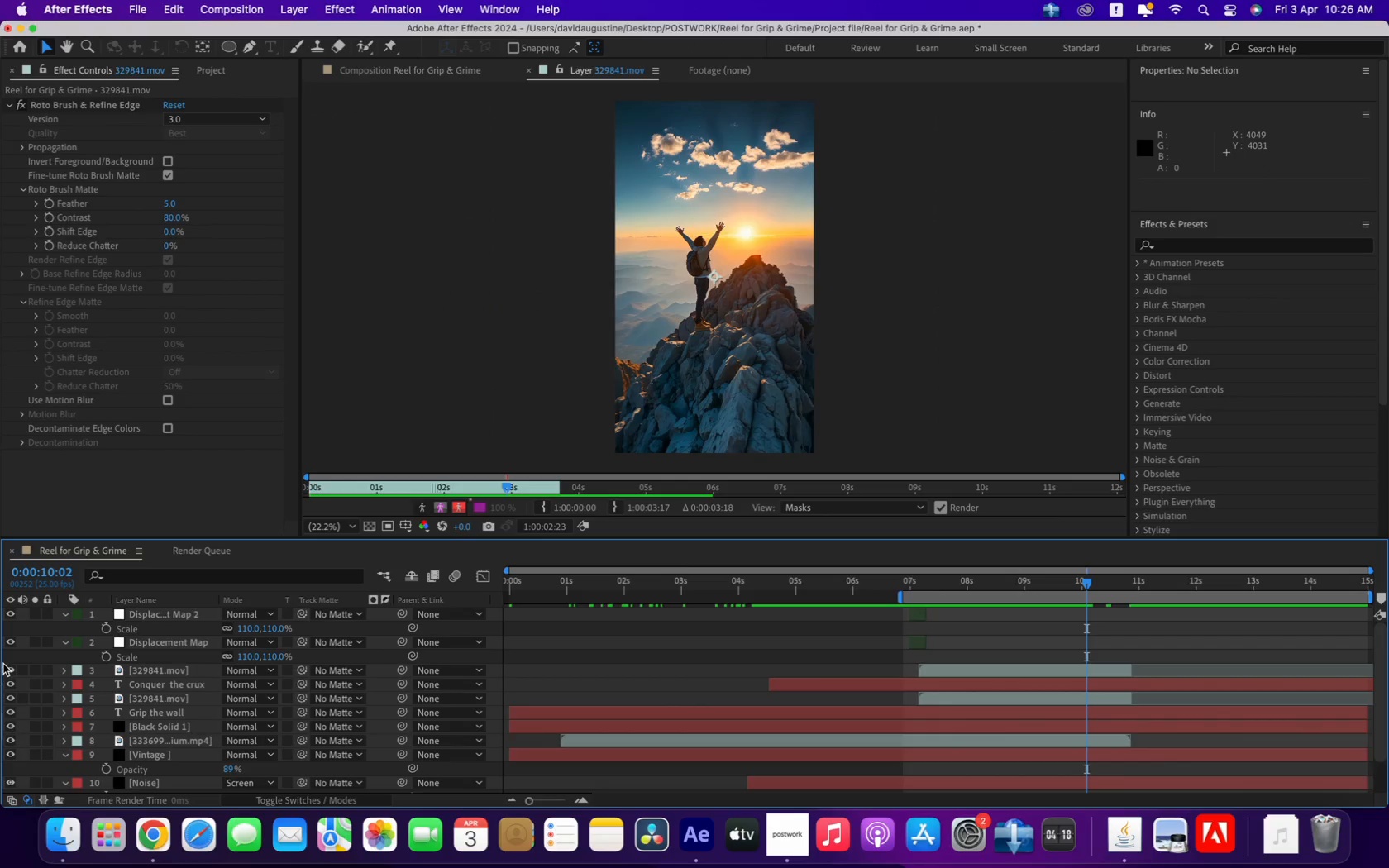 
left_click([10, 671])
 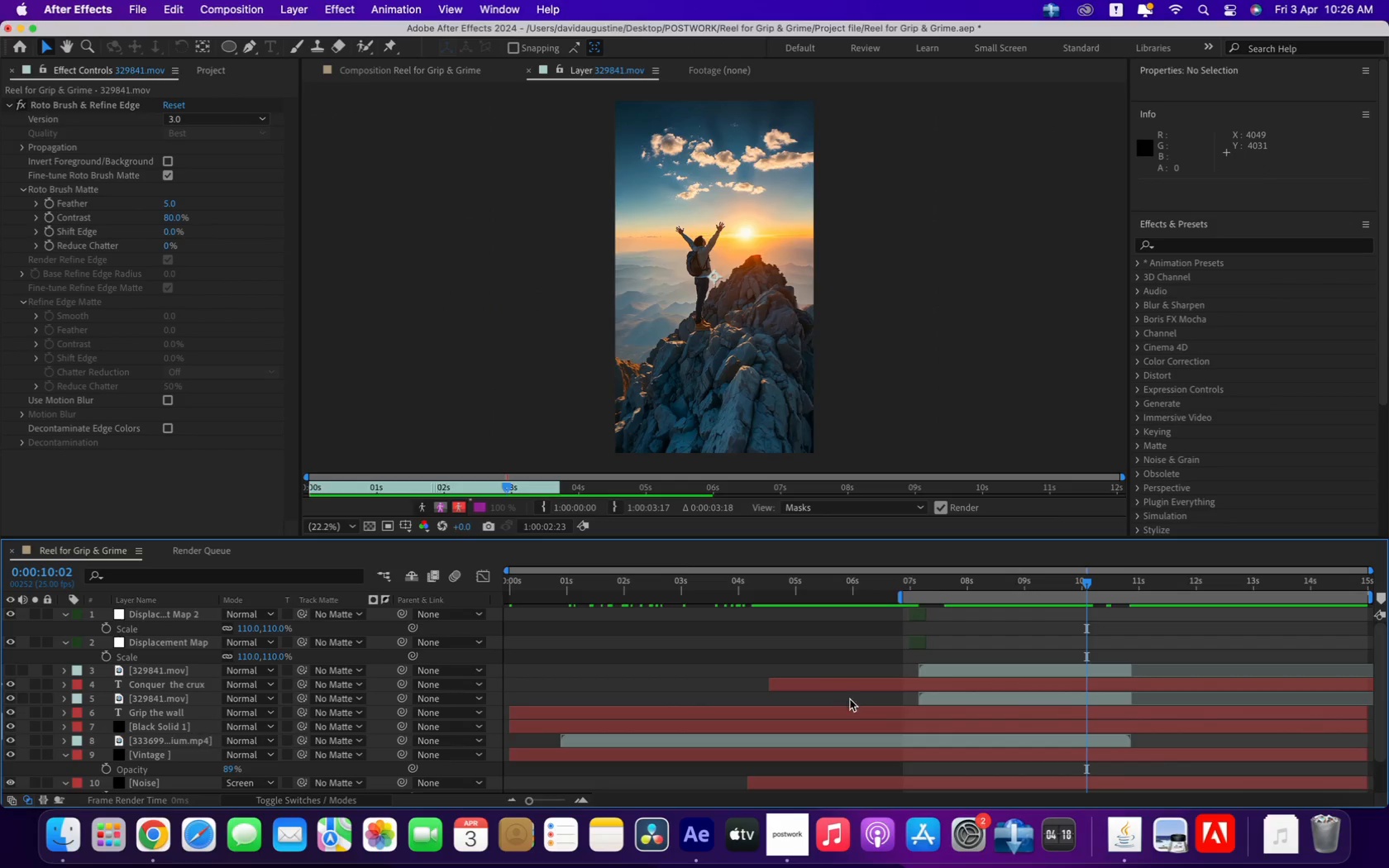 
left_click_drag(start_coordinate=[946, 588], to_coordinate=[971, 590])
 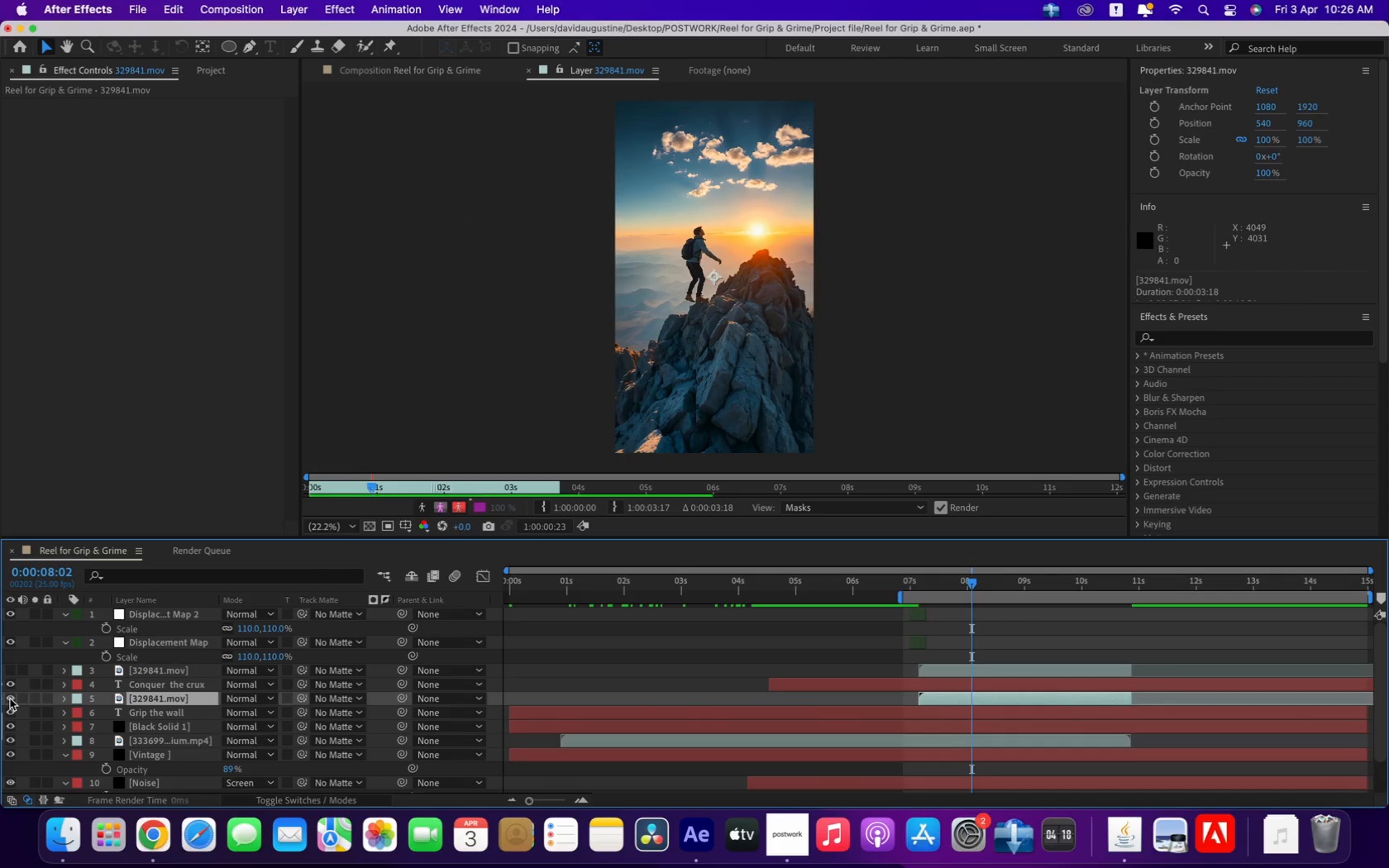 
left_click([12, 672])
 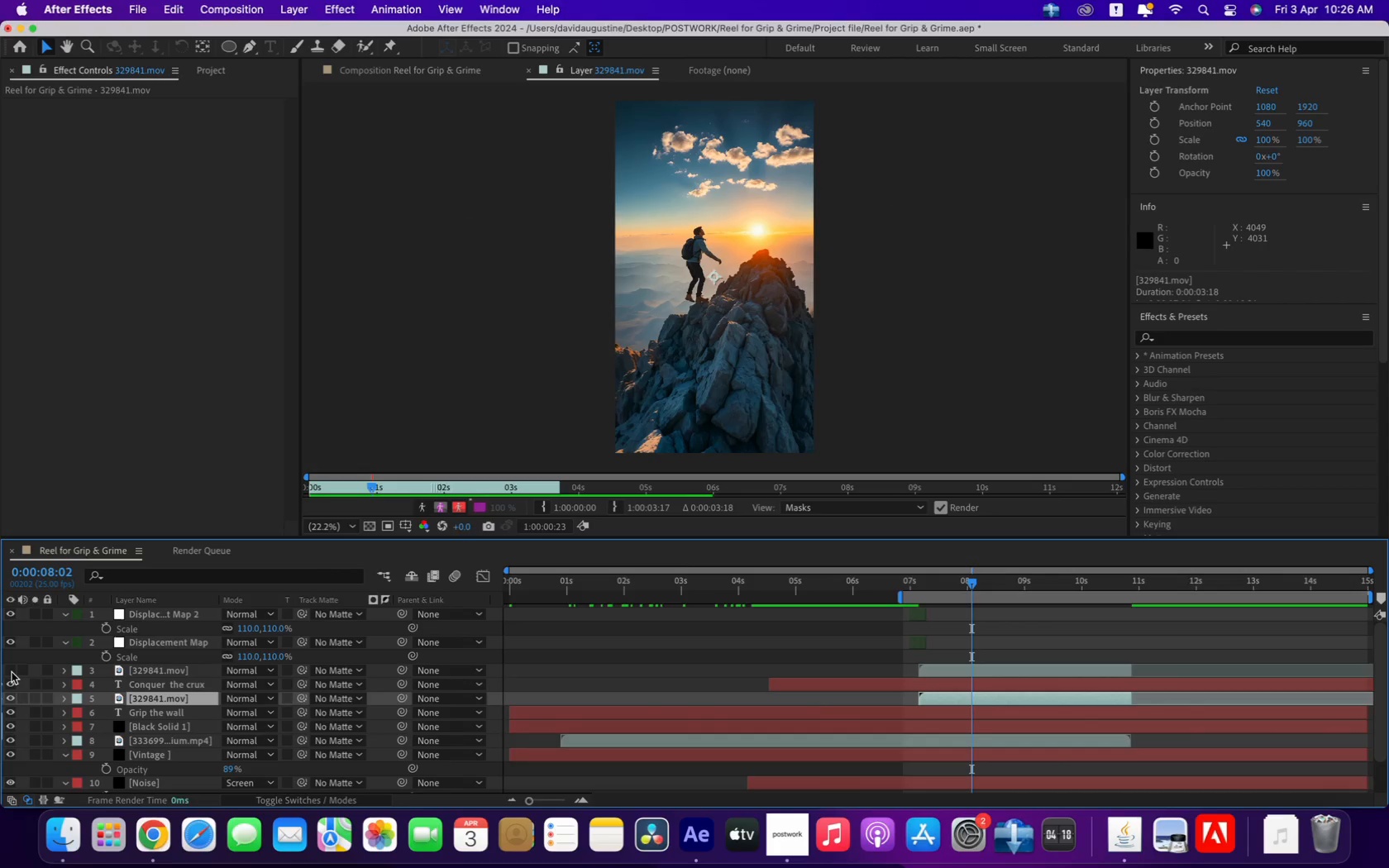 
double_click([12, 672])
 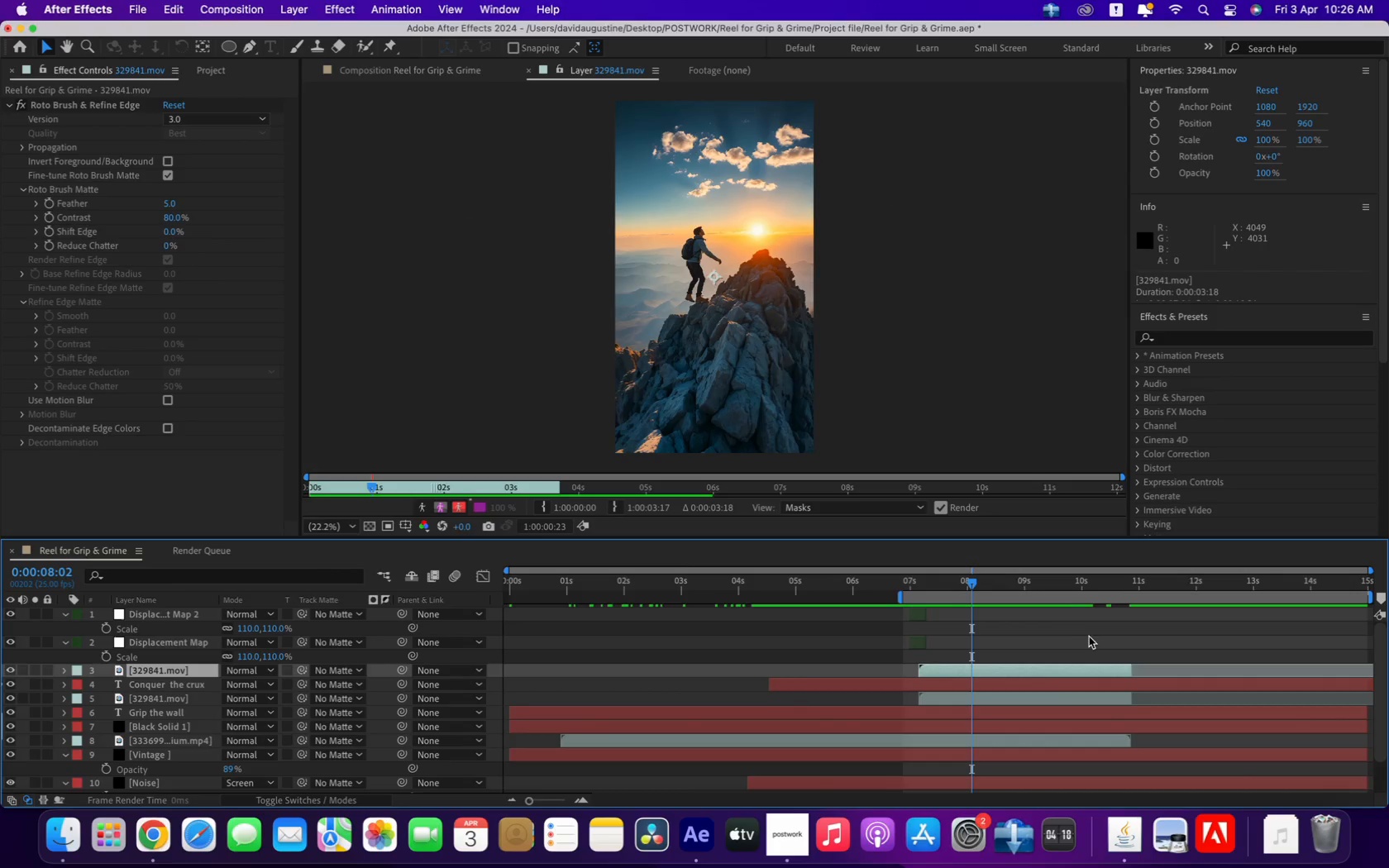 
left_click_drag(start_coordinate=[905, 586], to_coordinate=[1017, 598])
 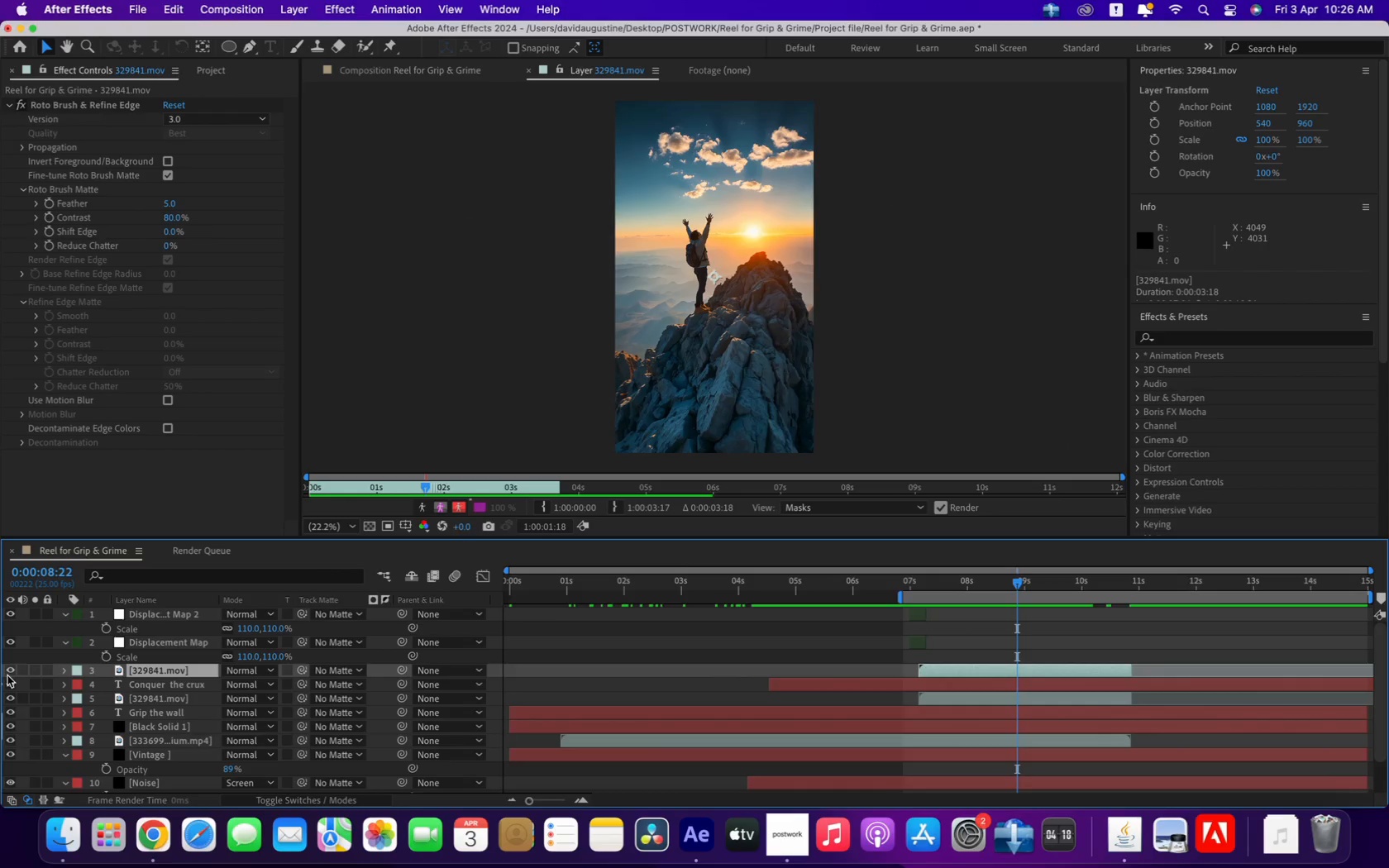 
left_click([8, 673])
 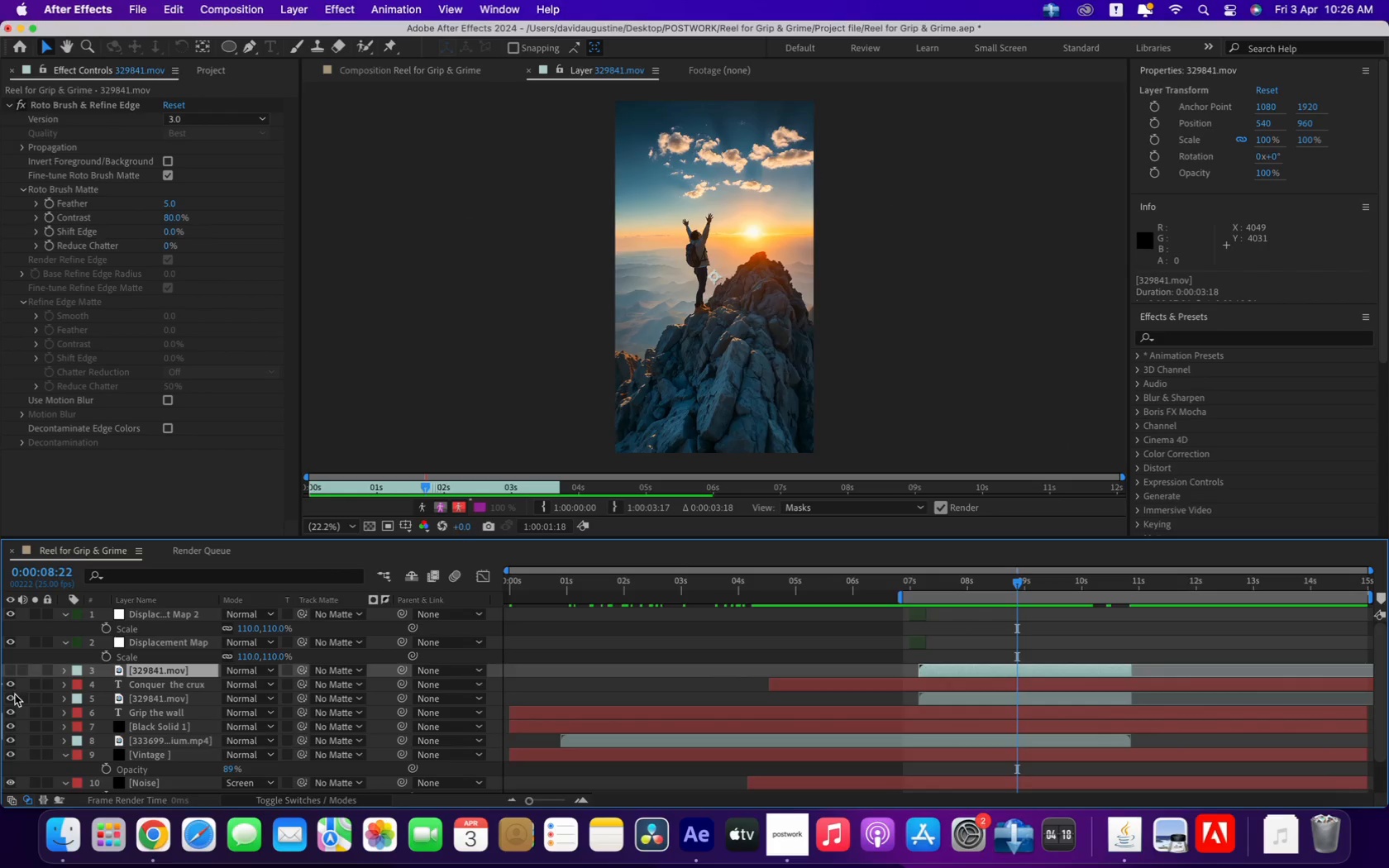 
left_click([15, 694])
 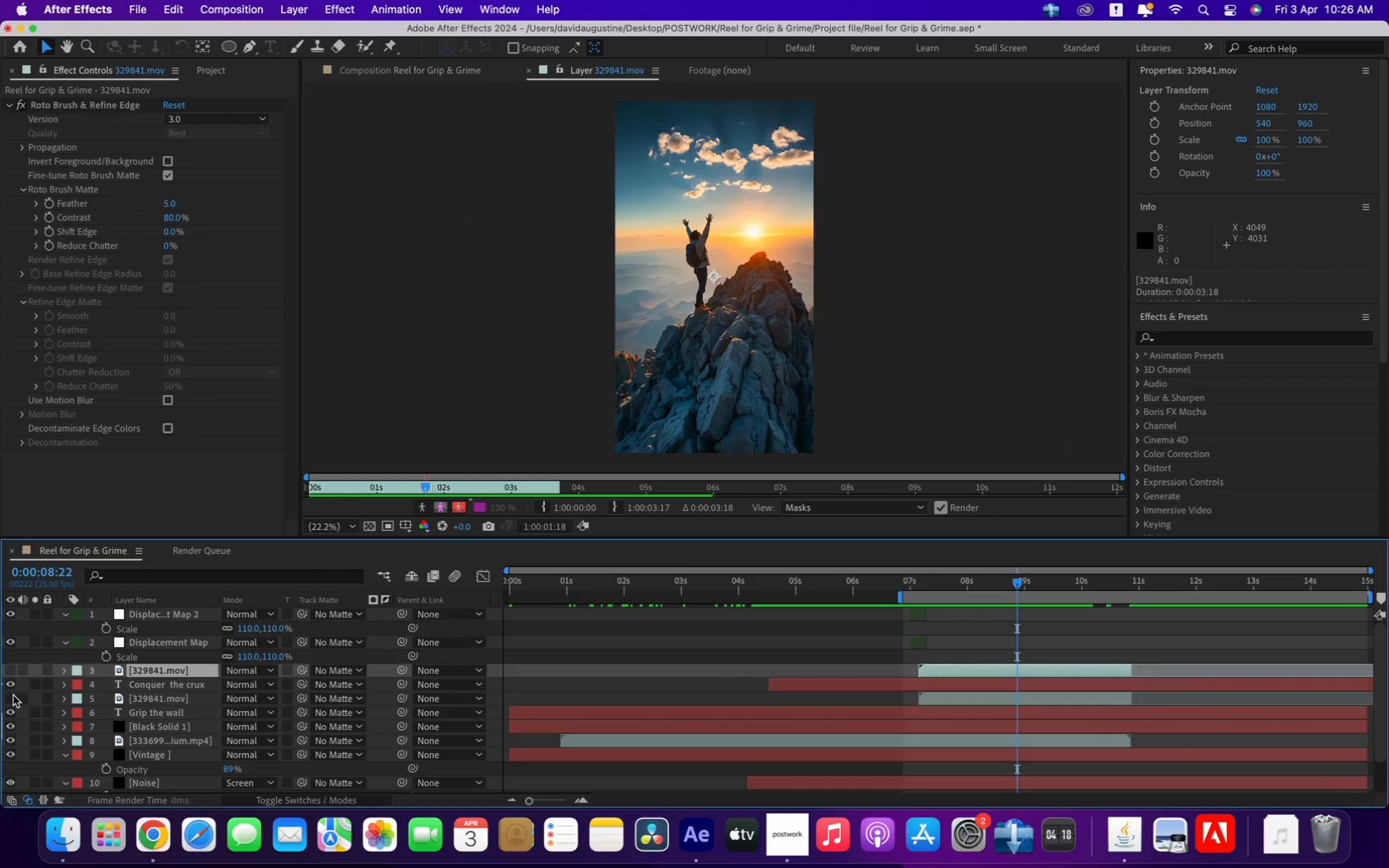 
left_click([11, 696])
 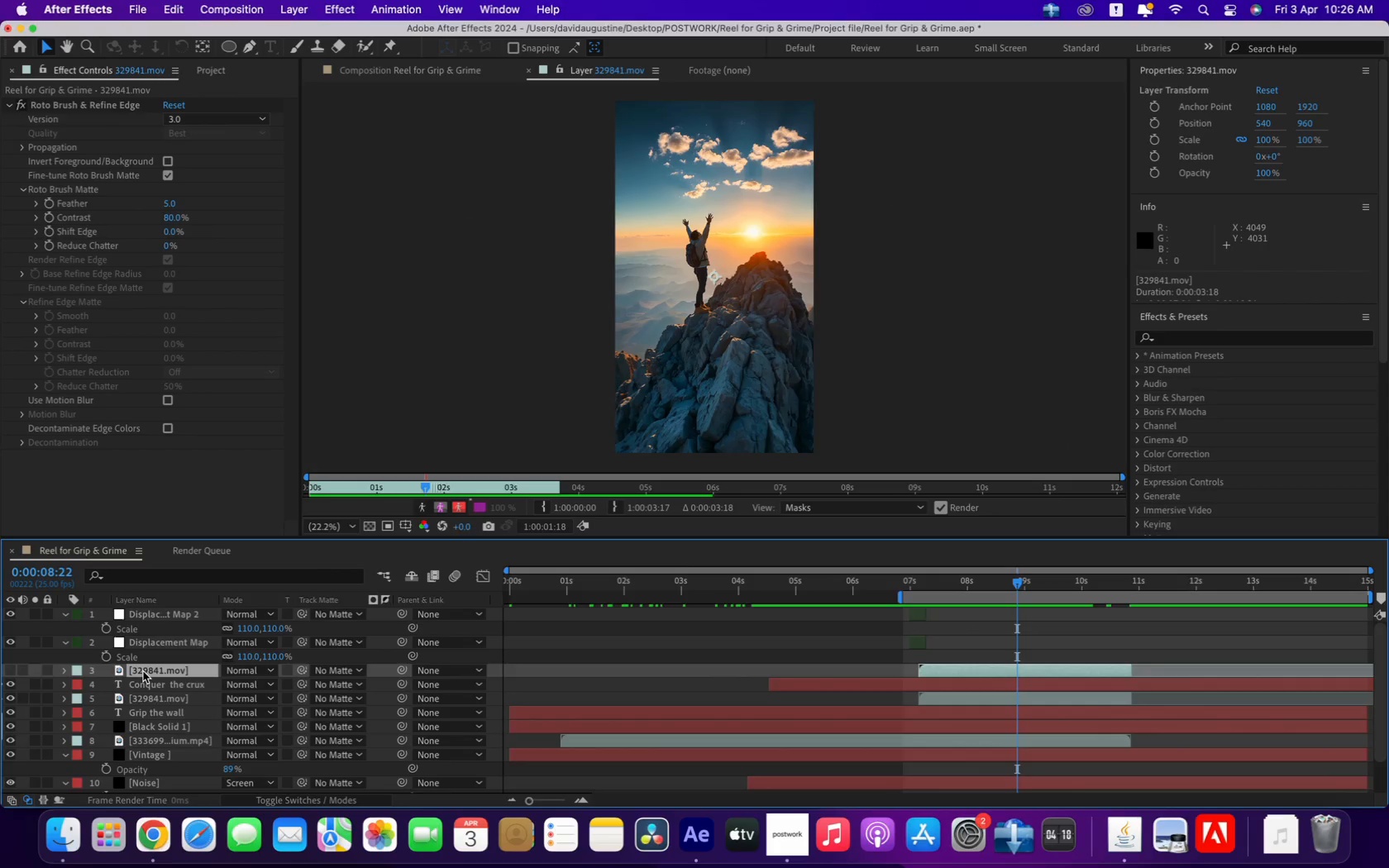 
left_click([143, 671])
 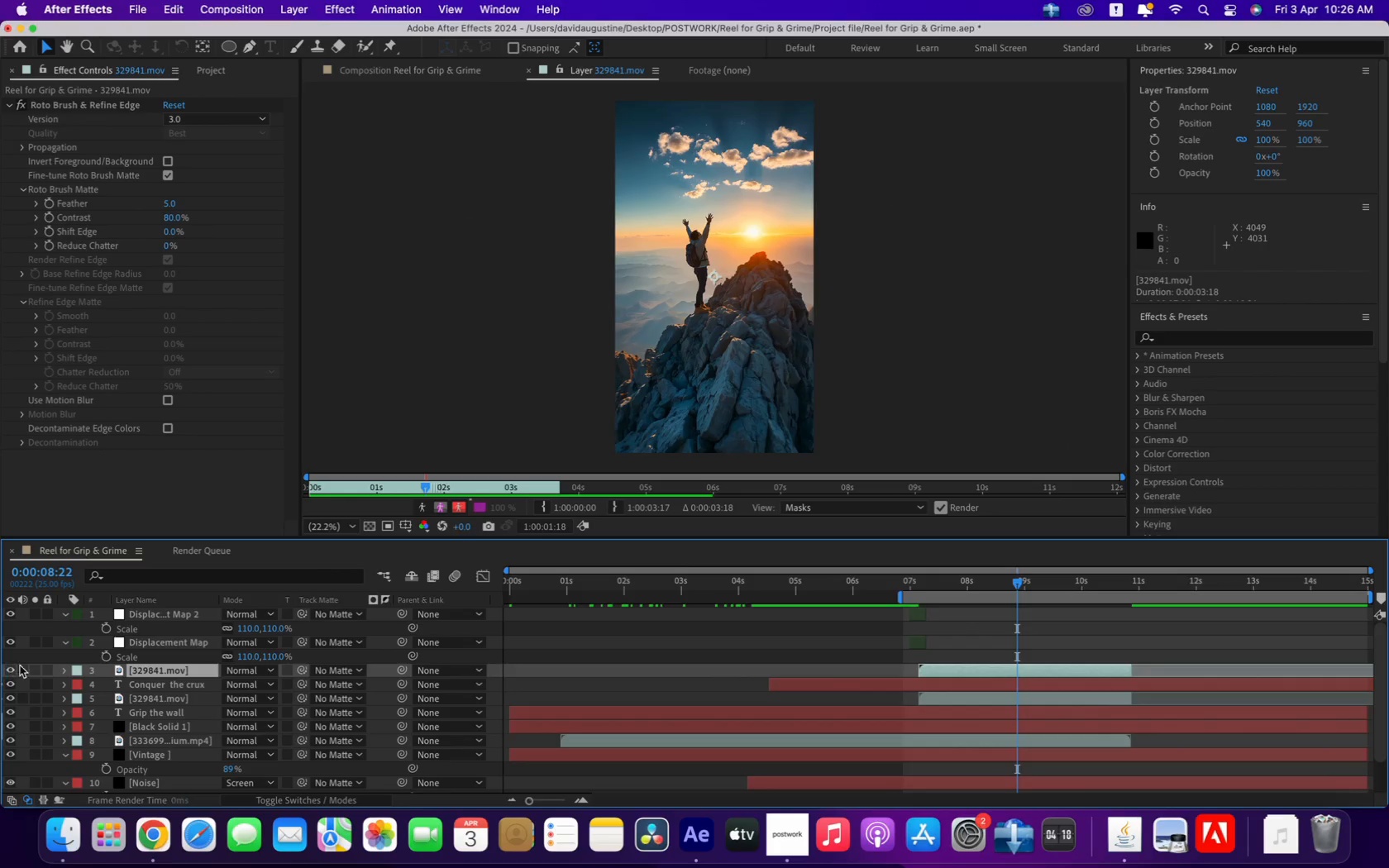 
left_click([139, 666])
 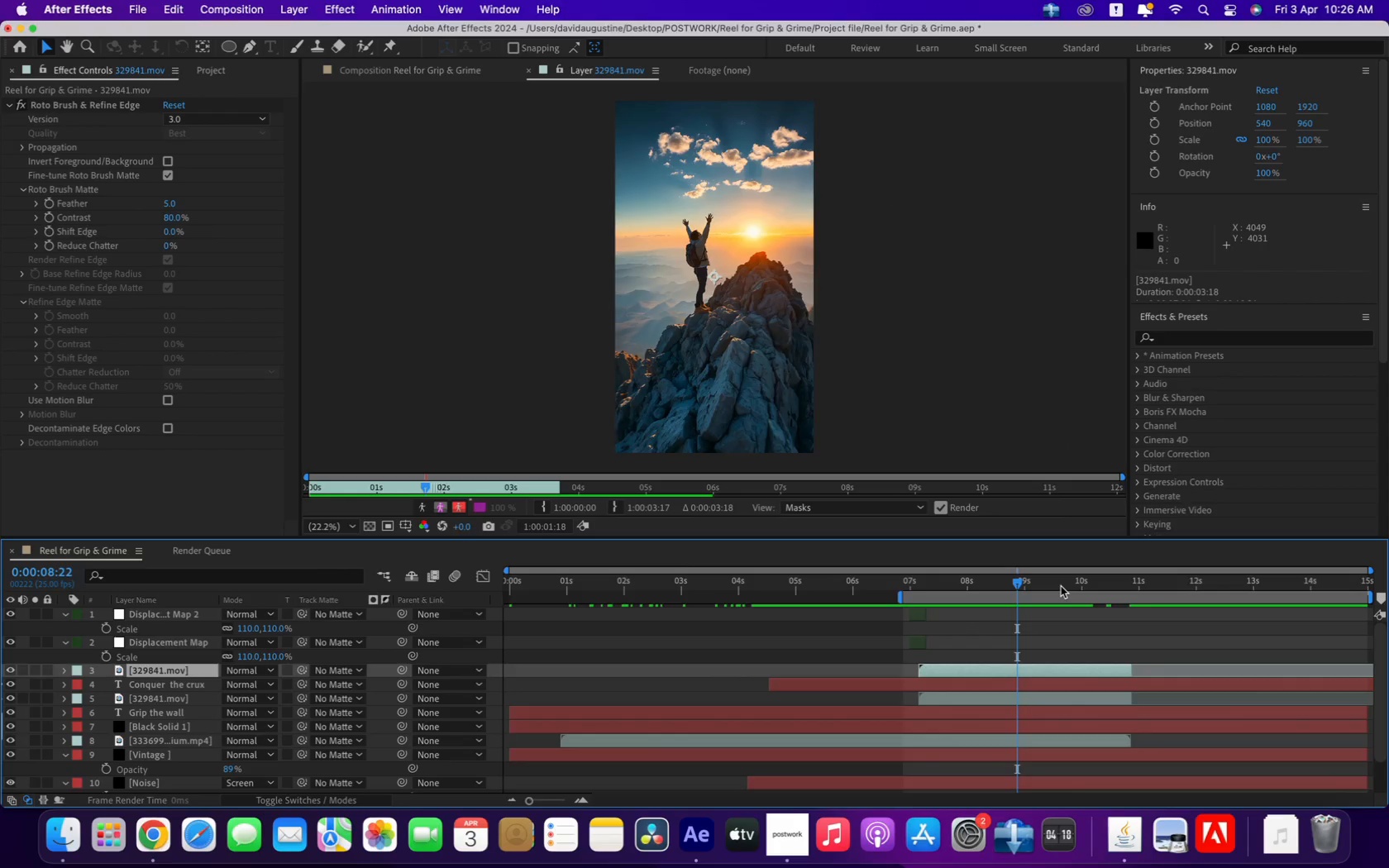 
left_click([1061, 586])
 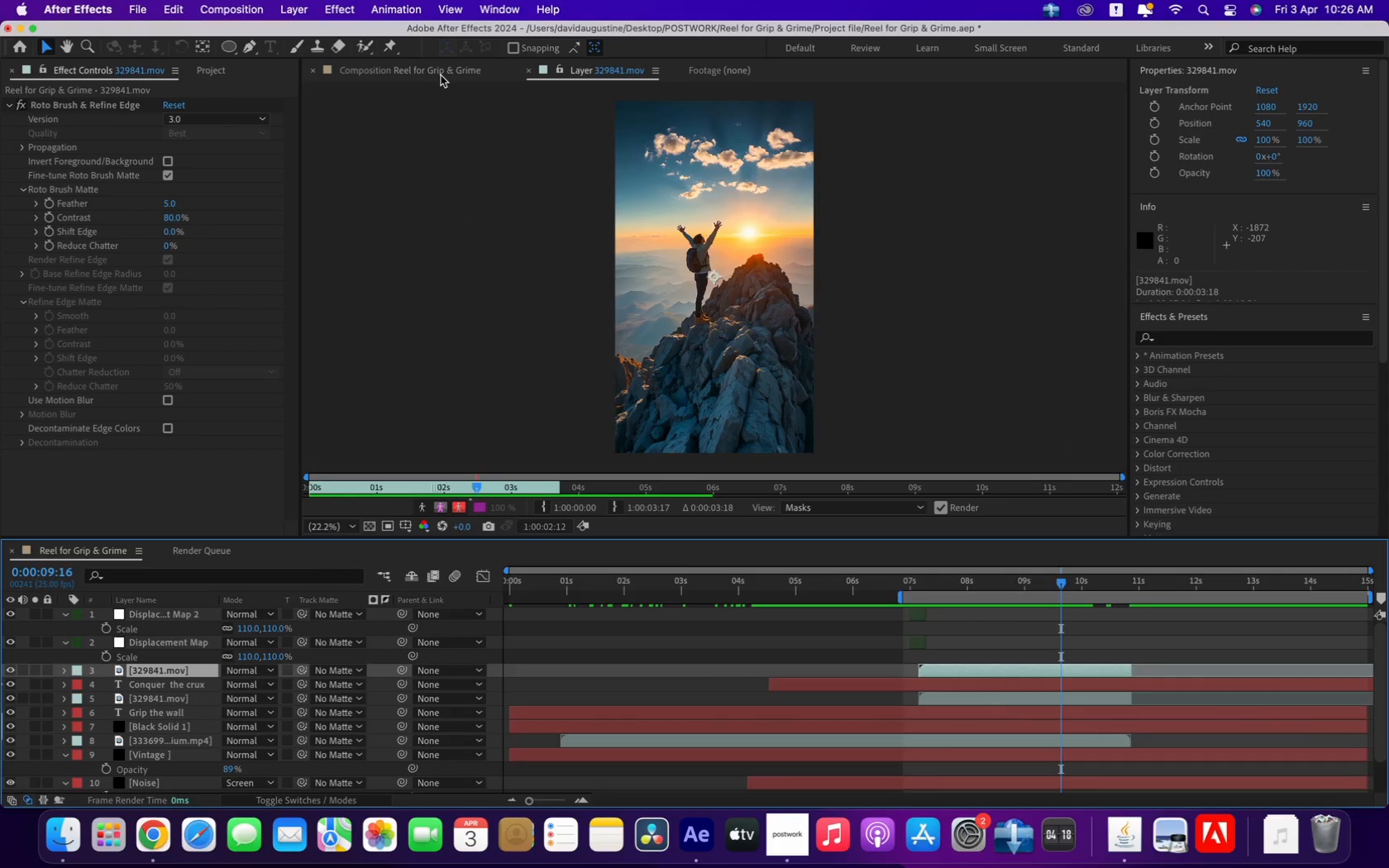 
left_click([442, 71])
 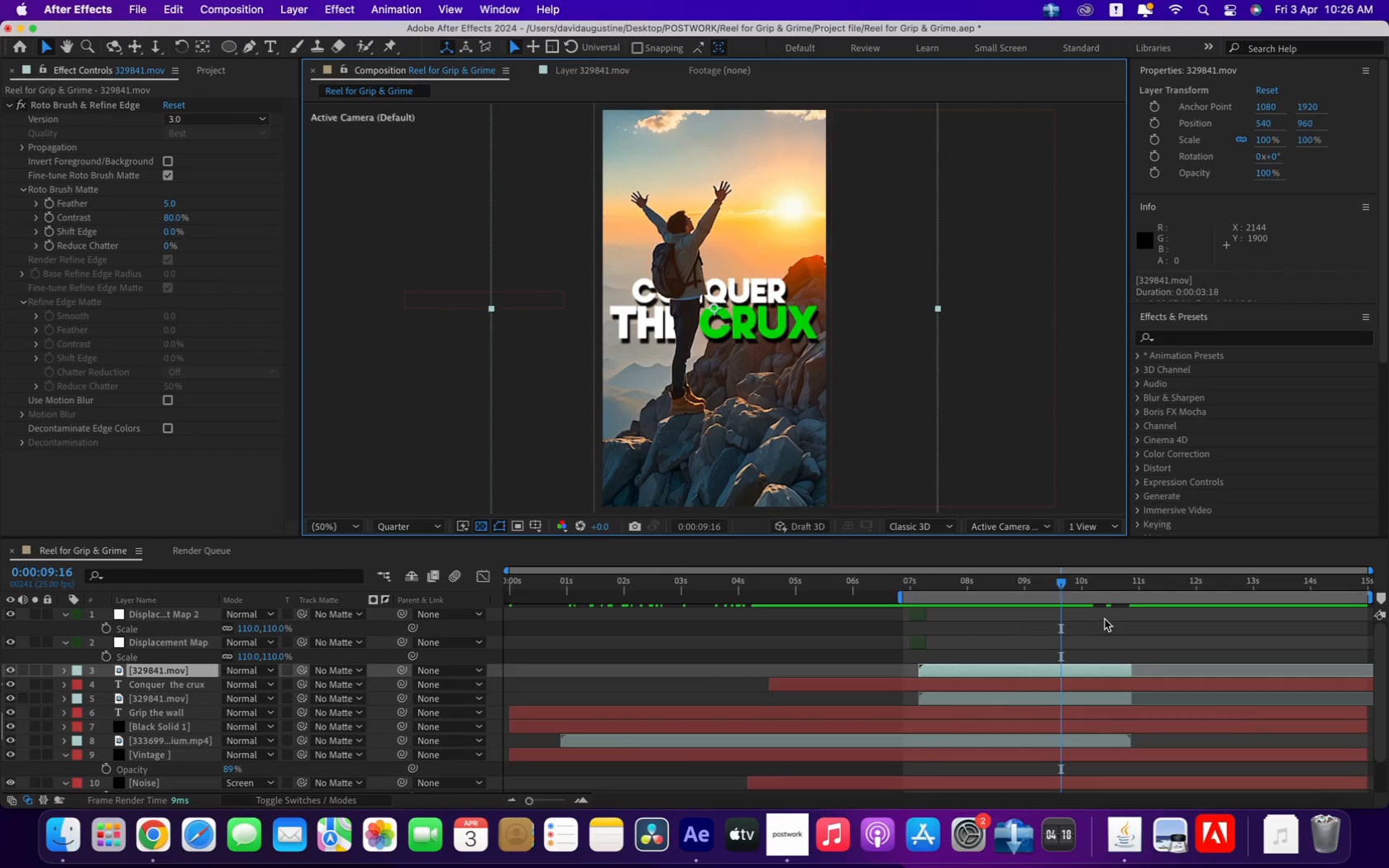 
left_click_drag(start_coordinate=[1062, 582], to_coordinate=[1086, 588])
 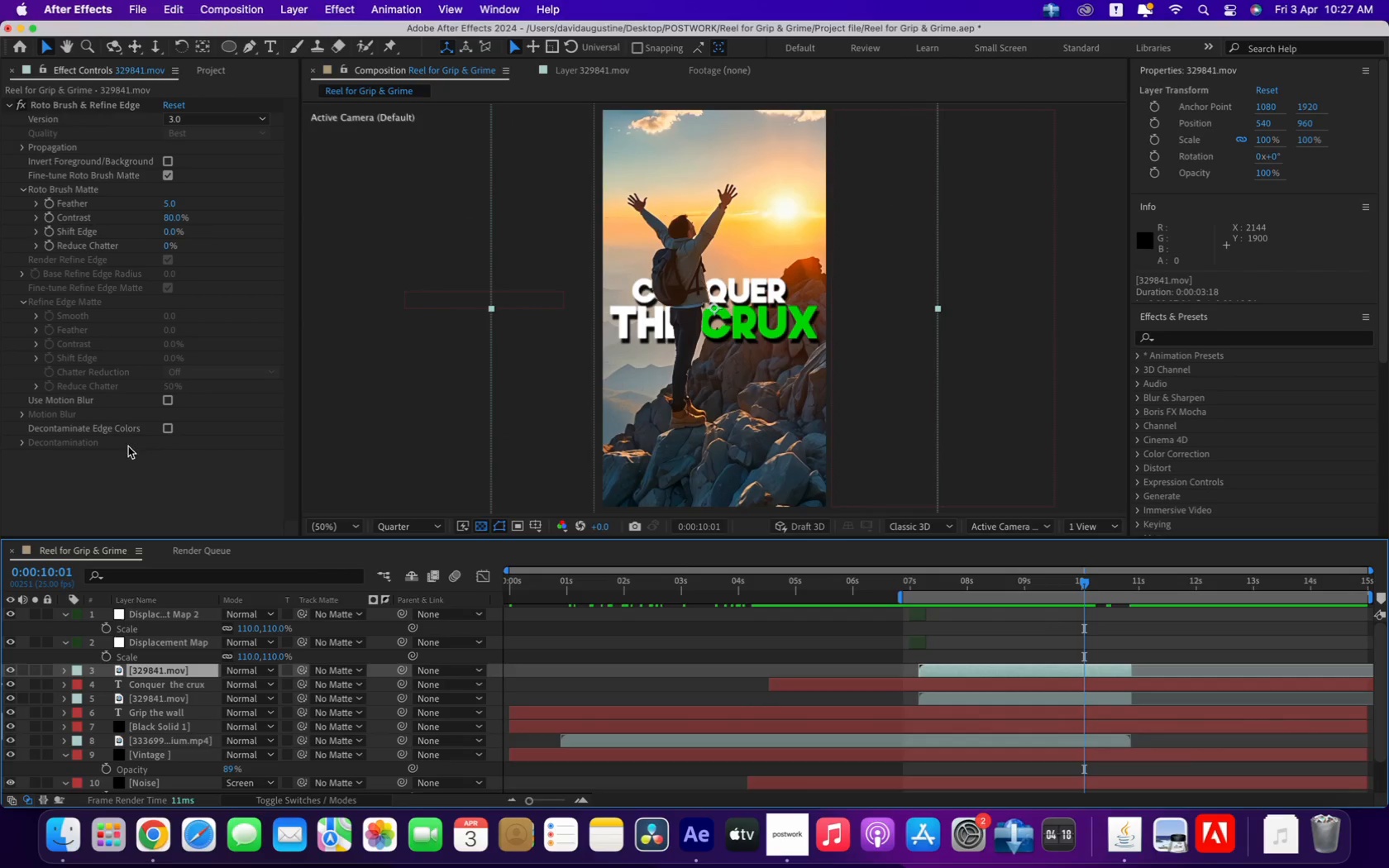 
double_click([69, 103])
 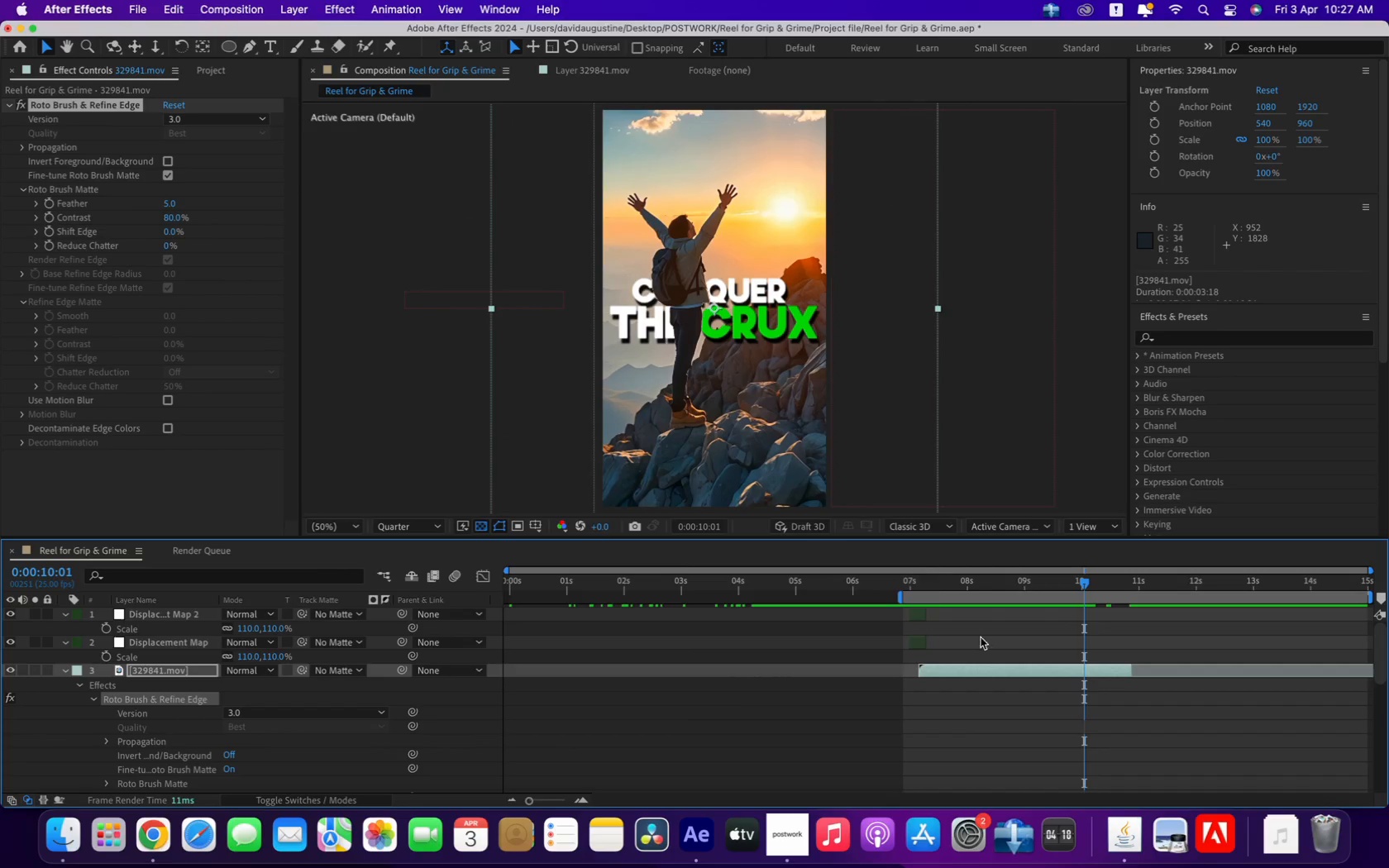 
left_click([1044, 676])
 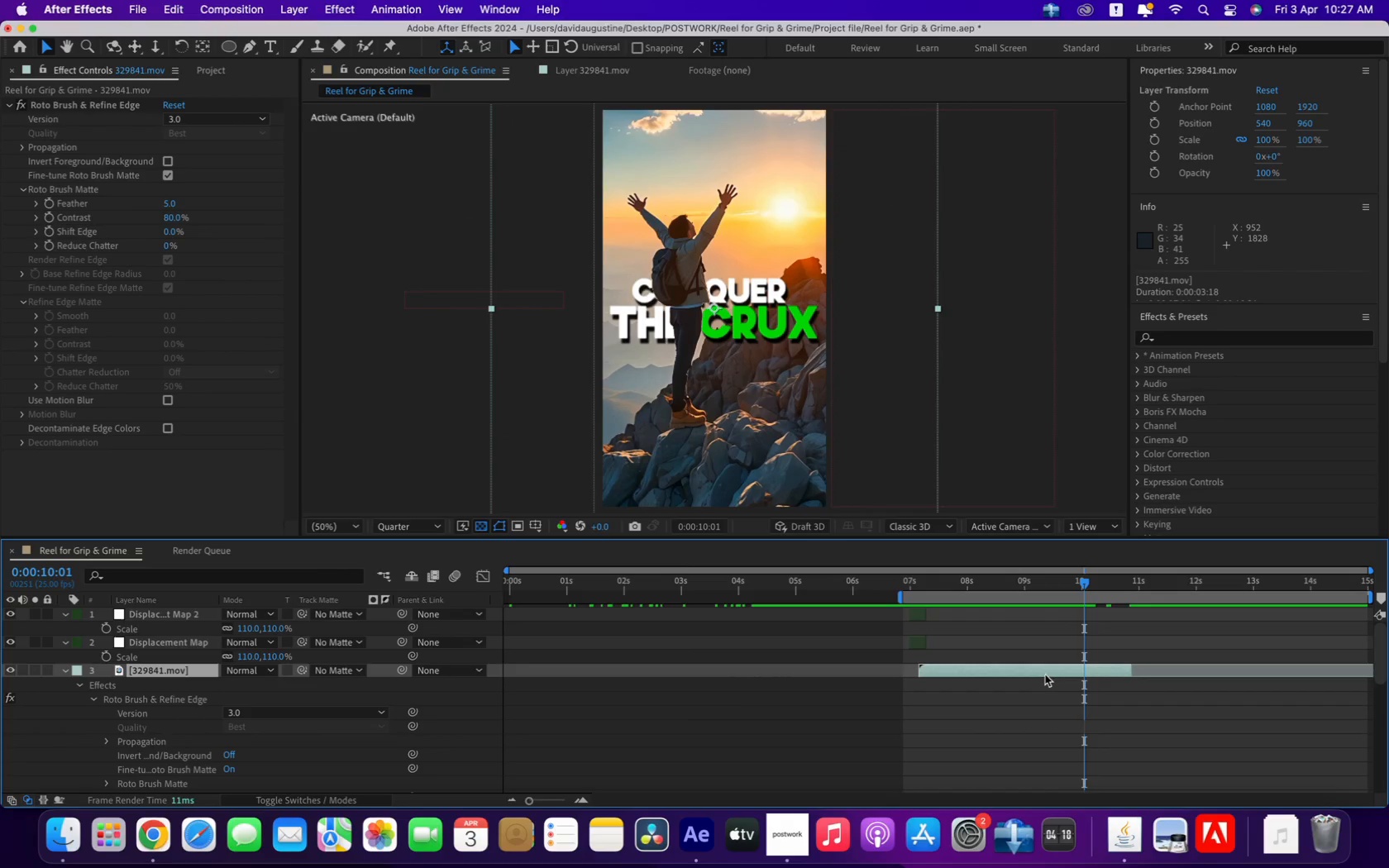 
left_click([1048, 672])
 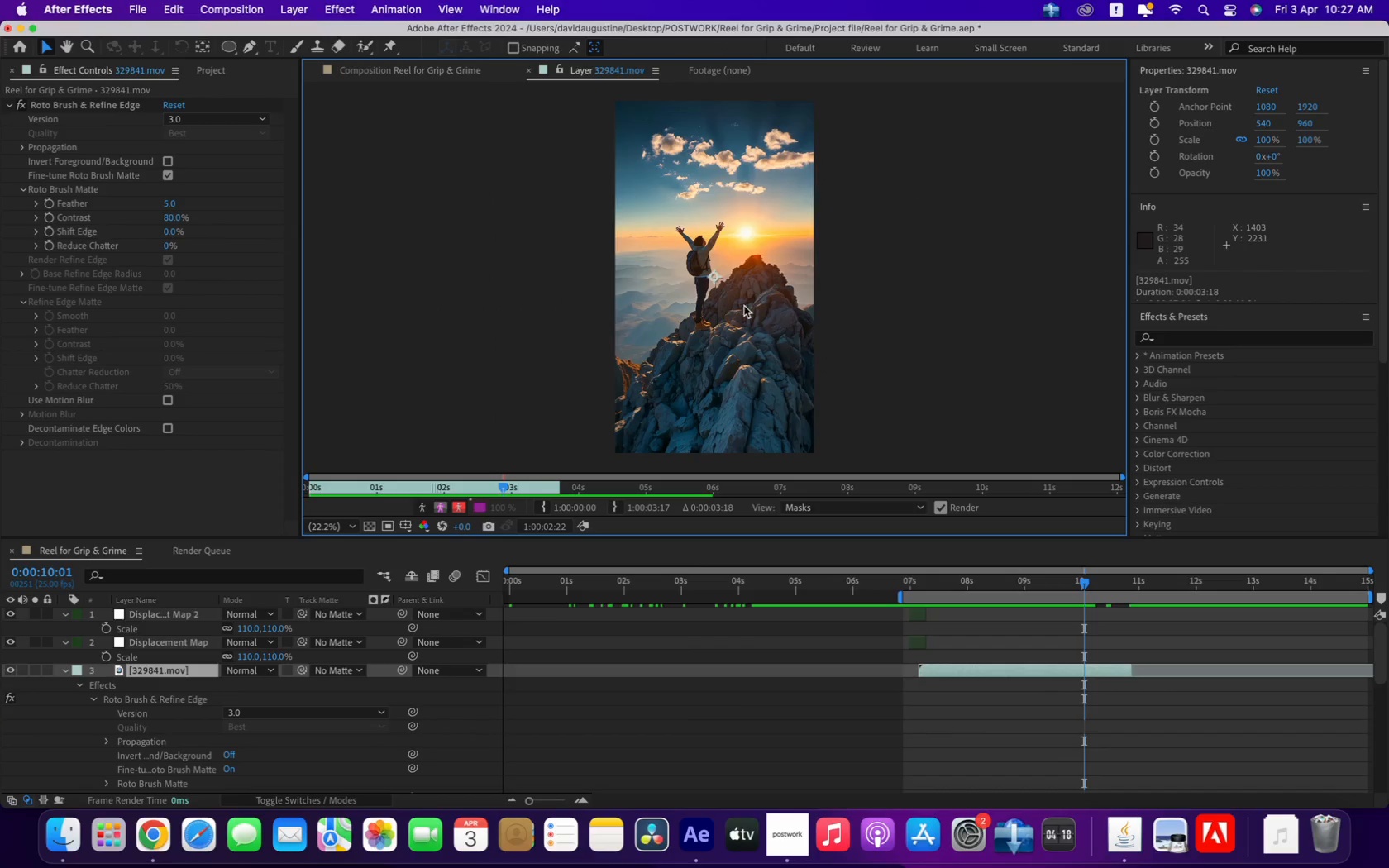 
scroll: coordinate [717, 287], scroll_direction: up, amount: 2.0
 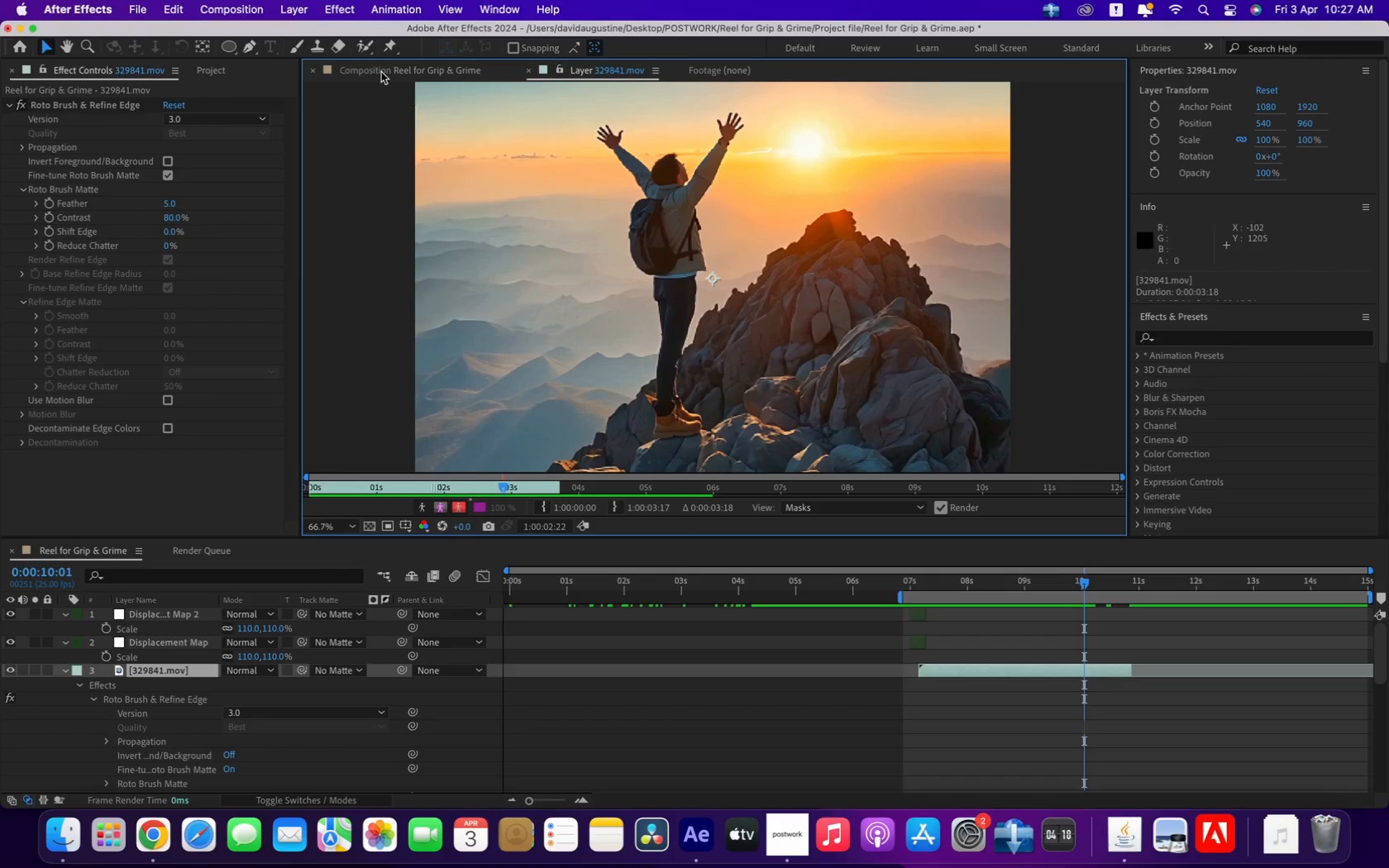 
left_click([363, 41])
 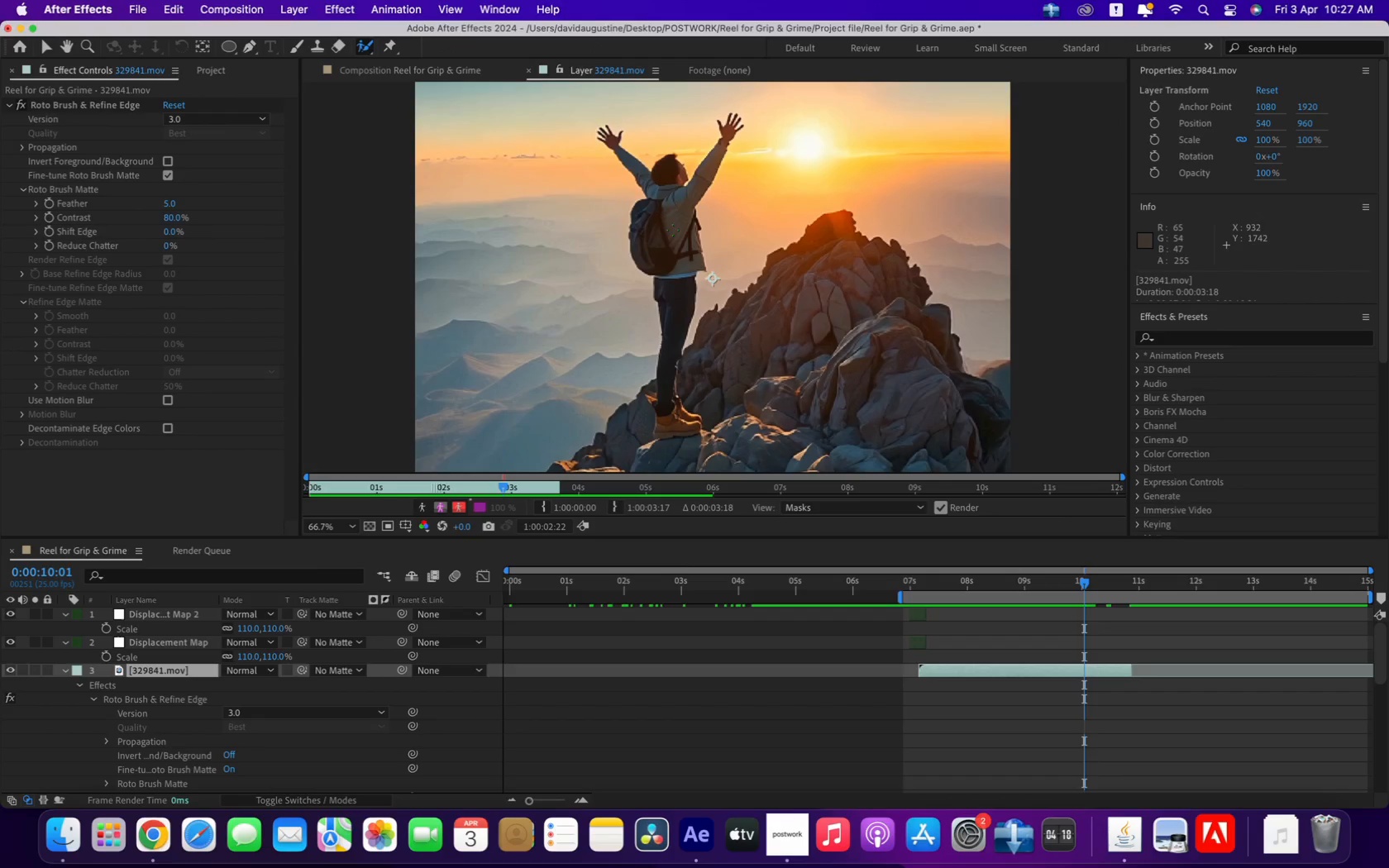 
left_click_drag(start_coordinate=[661, 212], to_coordinate=[671, 280])
 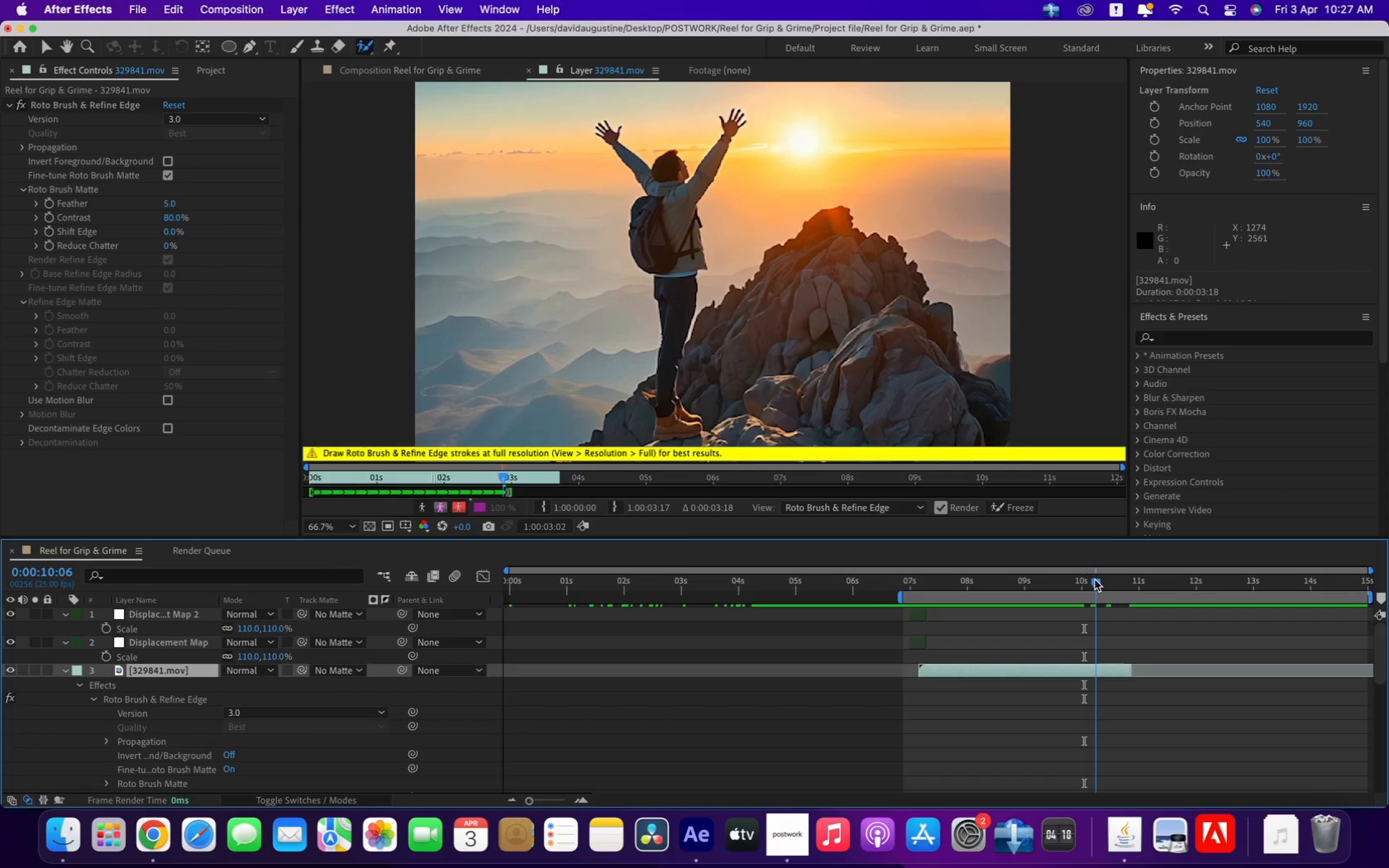 
left_click_drag(start_coordinate=[679, 215], to_coordinate=[675, 285])
 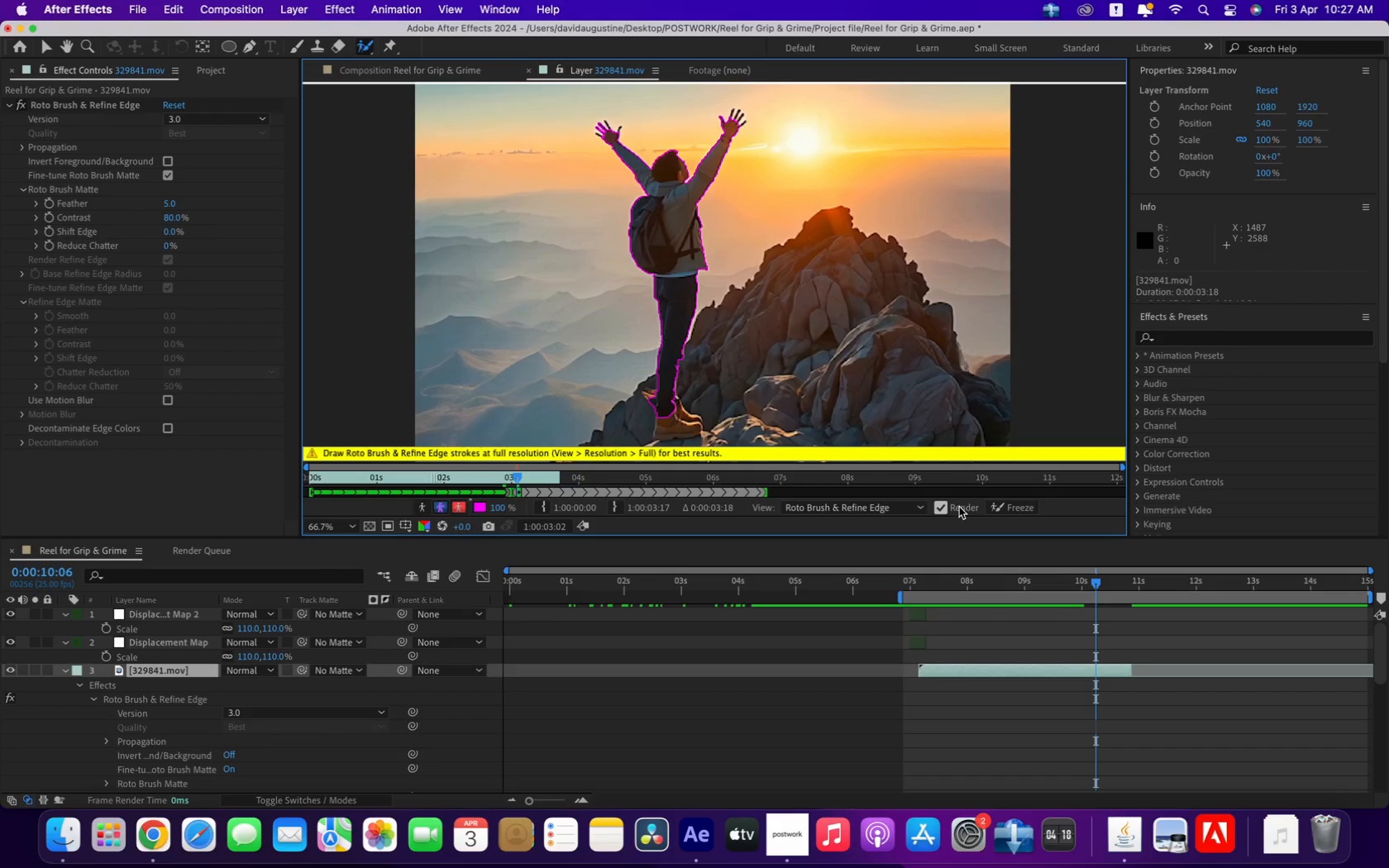 
left_click_drag(start_coordinate=[689, 417], to_coordinate=[669, 424])
 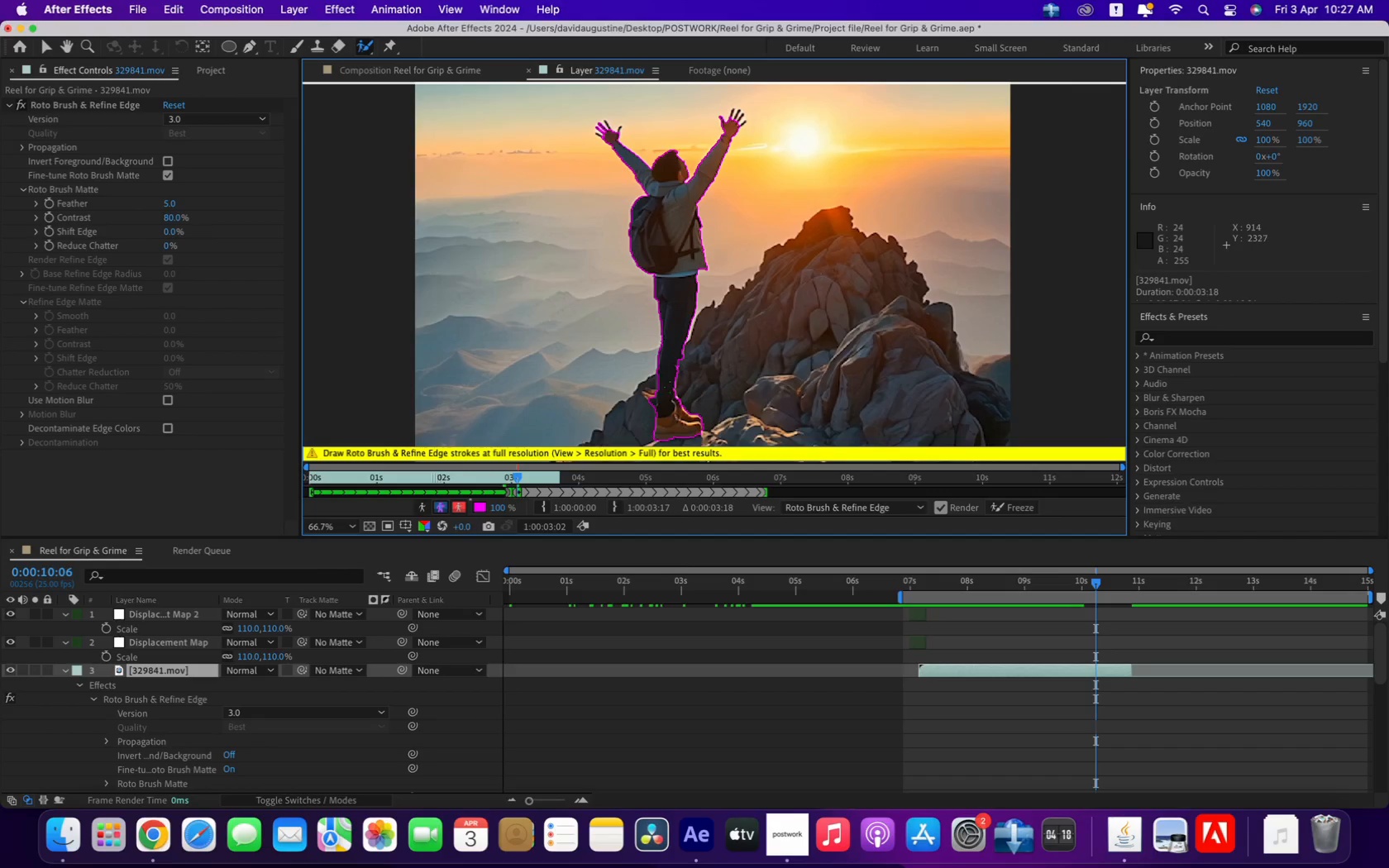 
left_click_drag(start_coordinate=[1072, 589], to_coordinate=[1098, 589])
 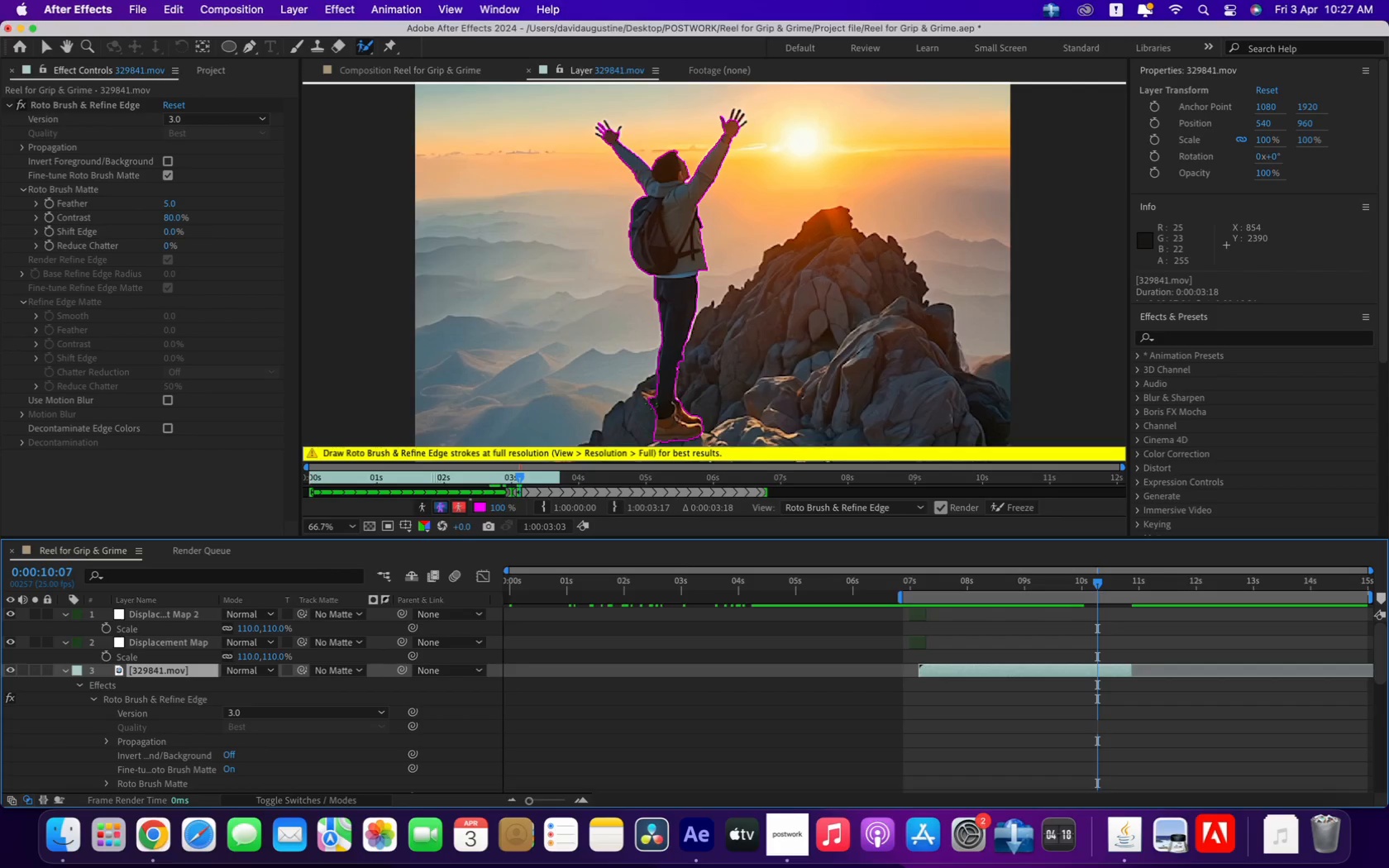 
hold_key(key=OptionLeft, duration=0.63)
 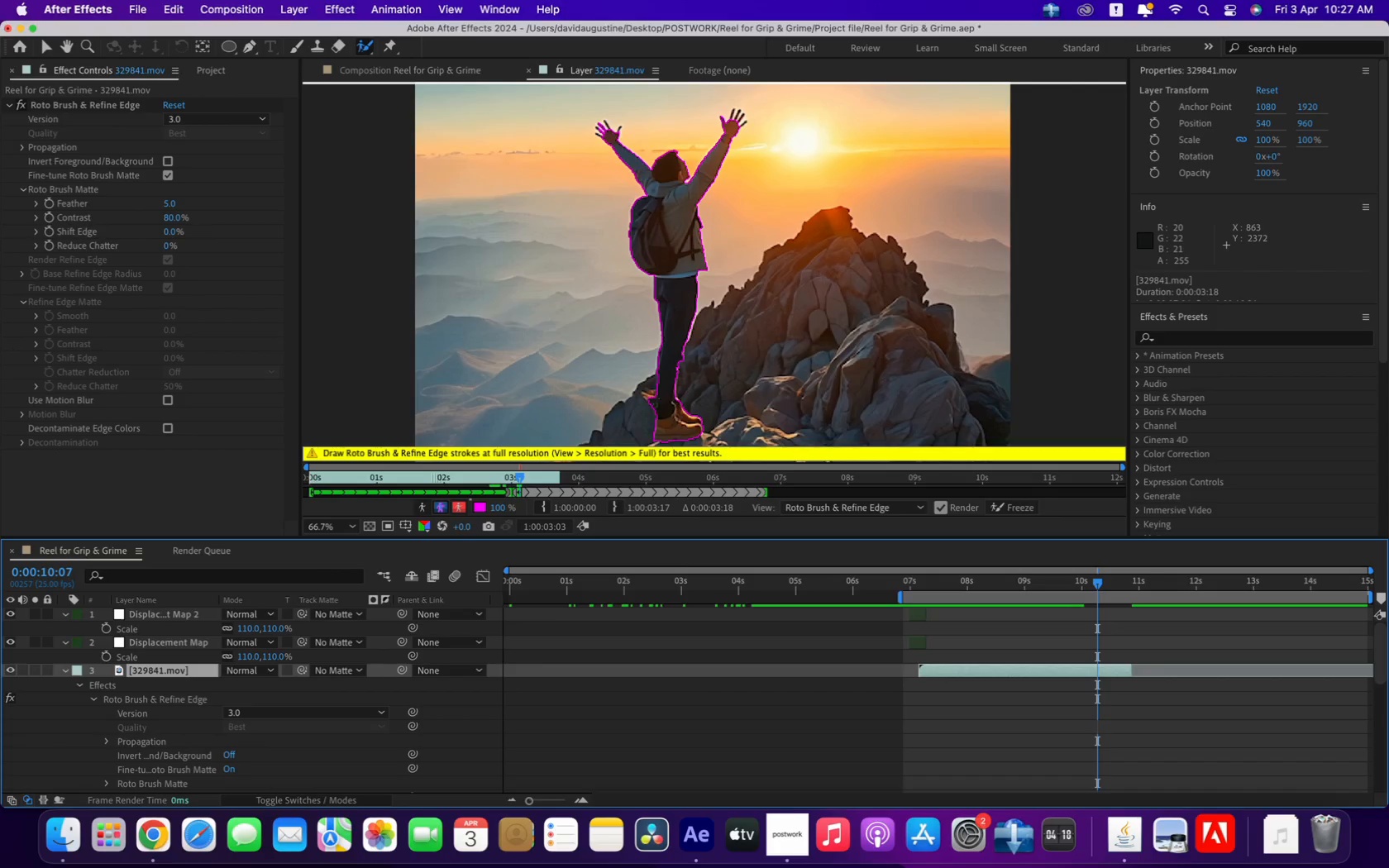 
hold_key(key=OptionLeft, duration=1.57)
left_click_drag(start_coordinate=[653, 398], to_coordinate=[652, 406])
 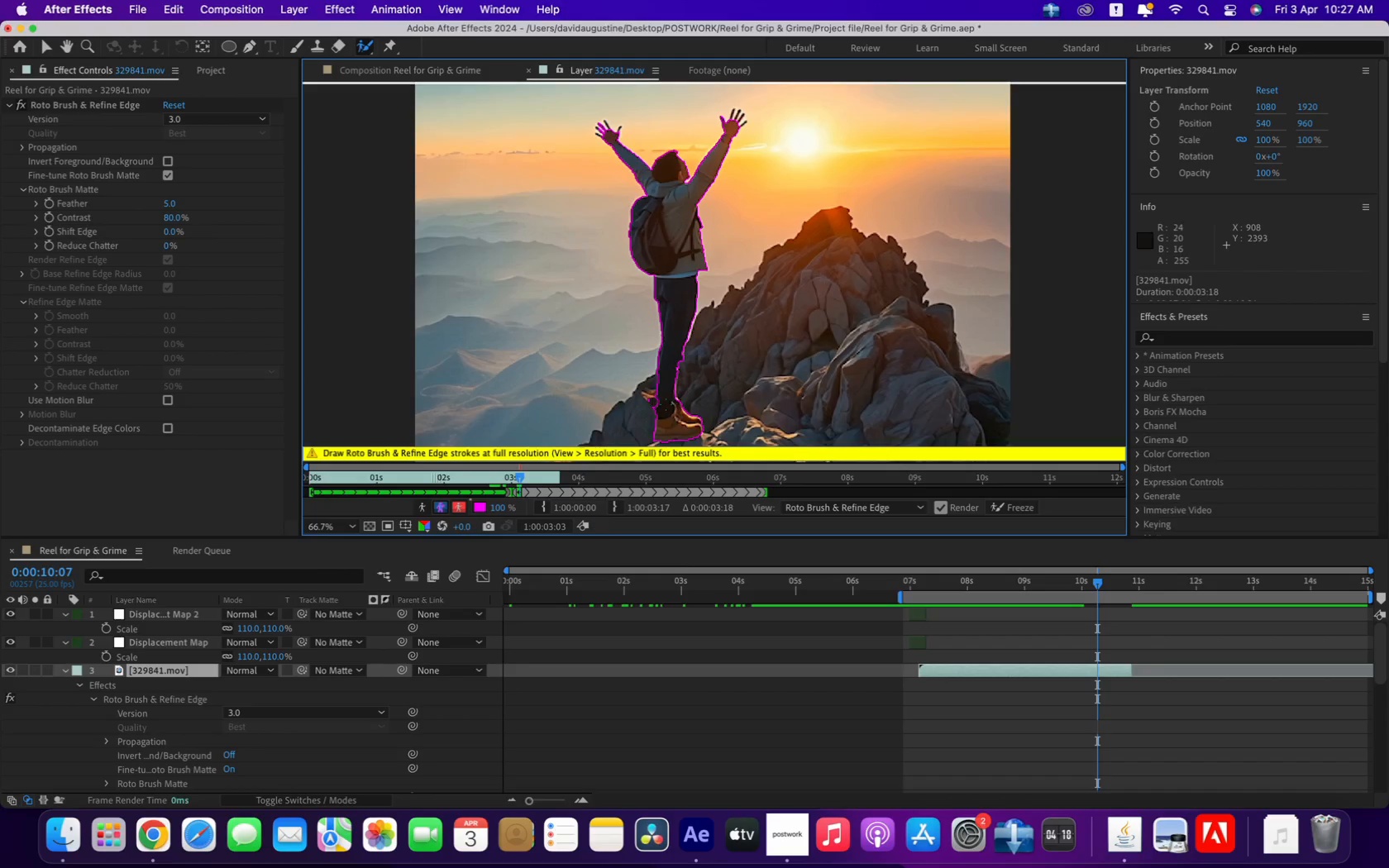 
hold_key(key=OptionLeft, duration=1.12)
left_click_drag(start_coordinate=[653, 393], to_coordinate=[645, 419])
 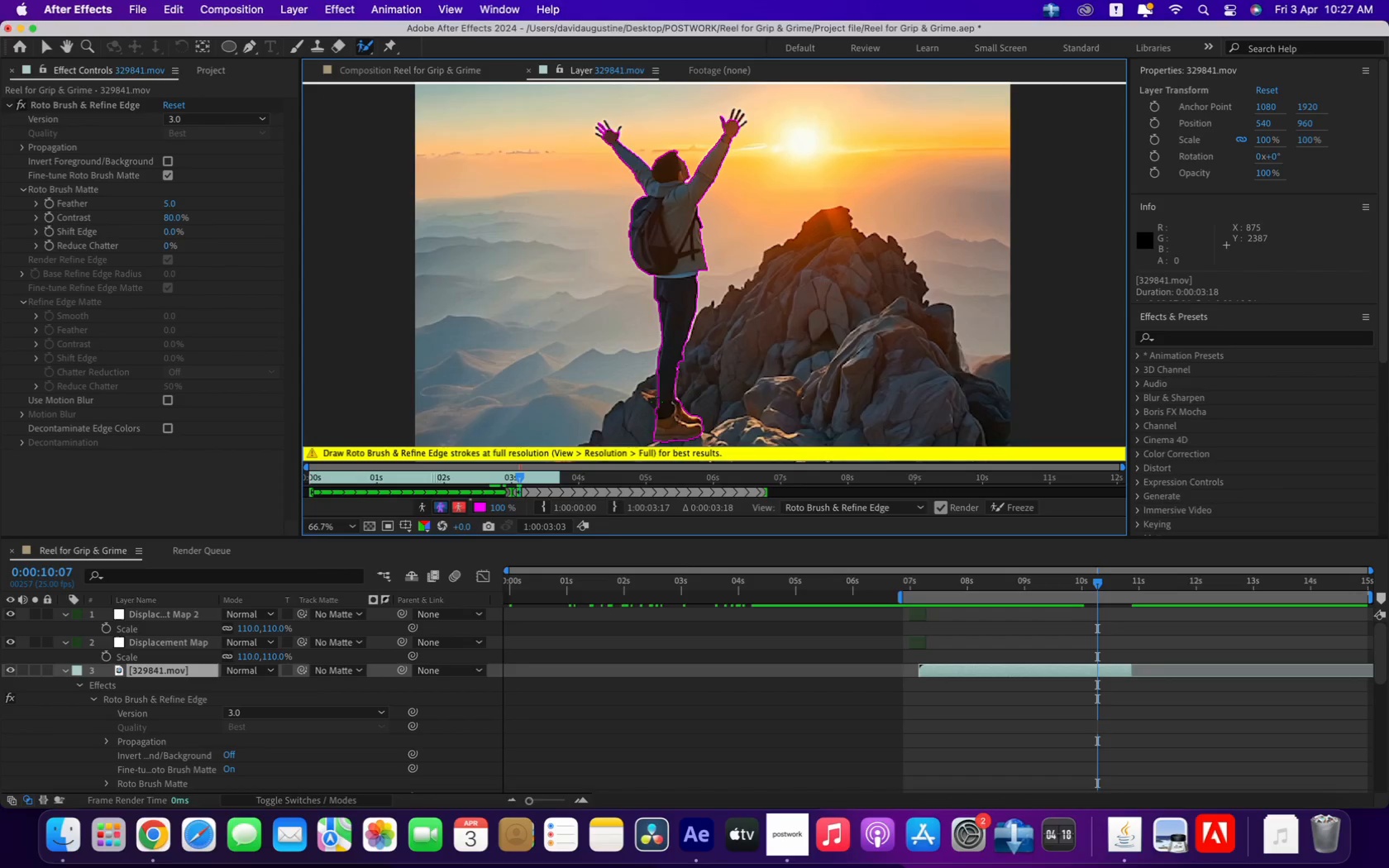 
hold_key(key=OptionLeft, duration=0.32)
 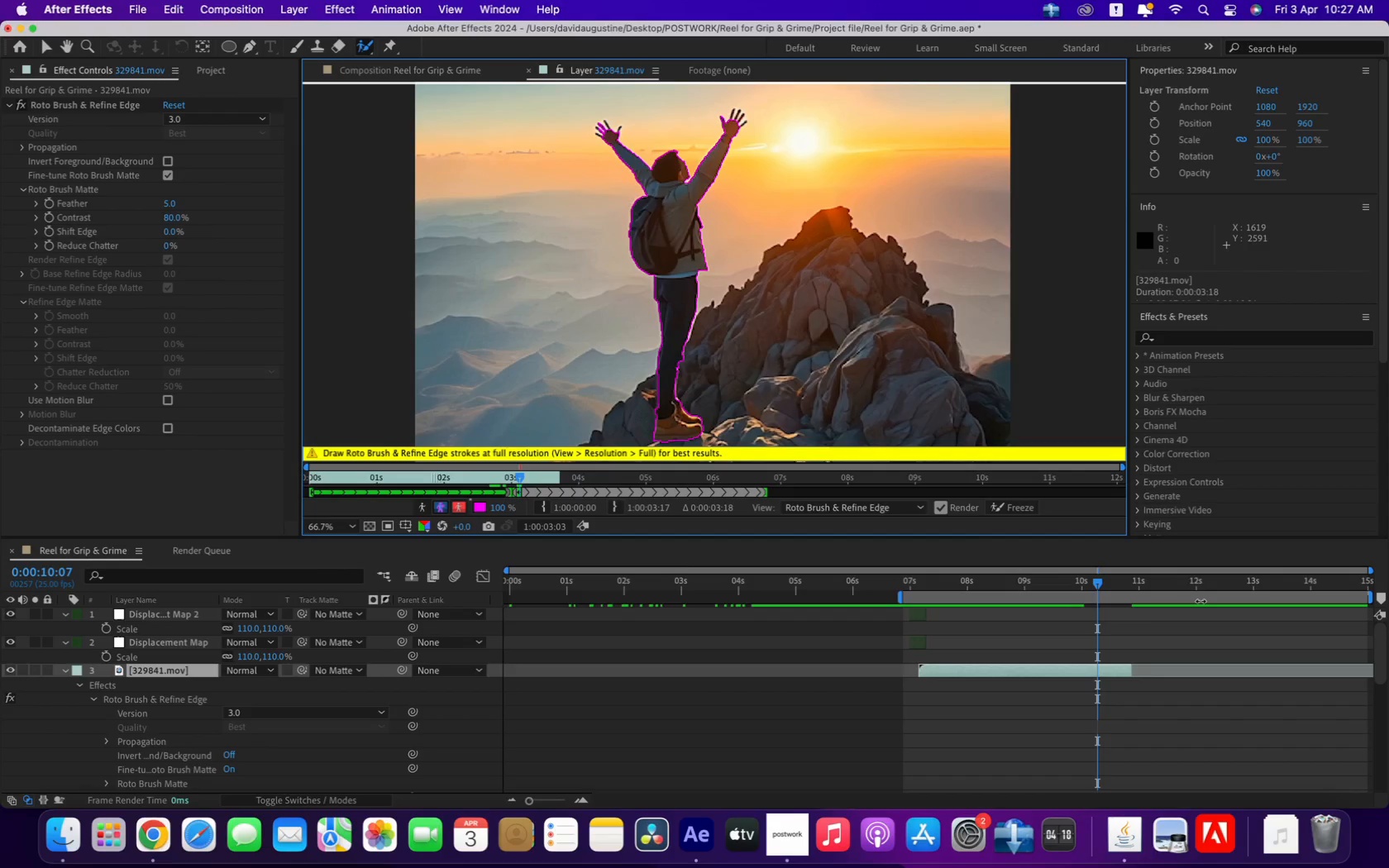 
left_click_drag(start_coordinate=[1100, 581], to_coordinate=[1108, 583])
 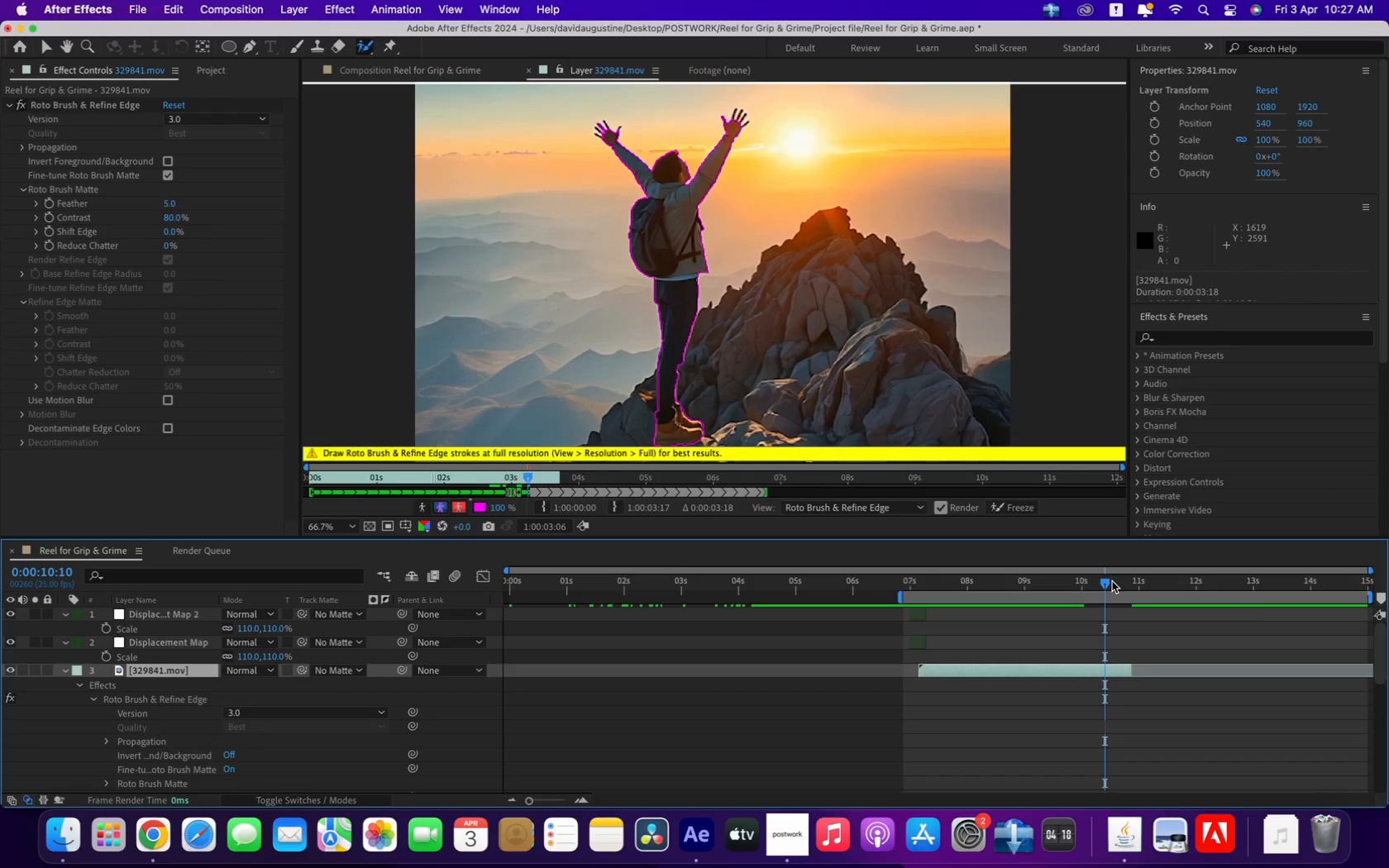 
left_click([1112, 582])
 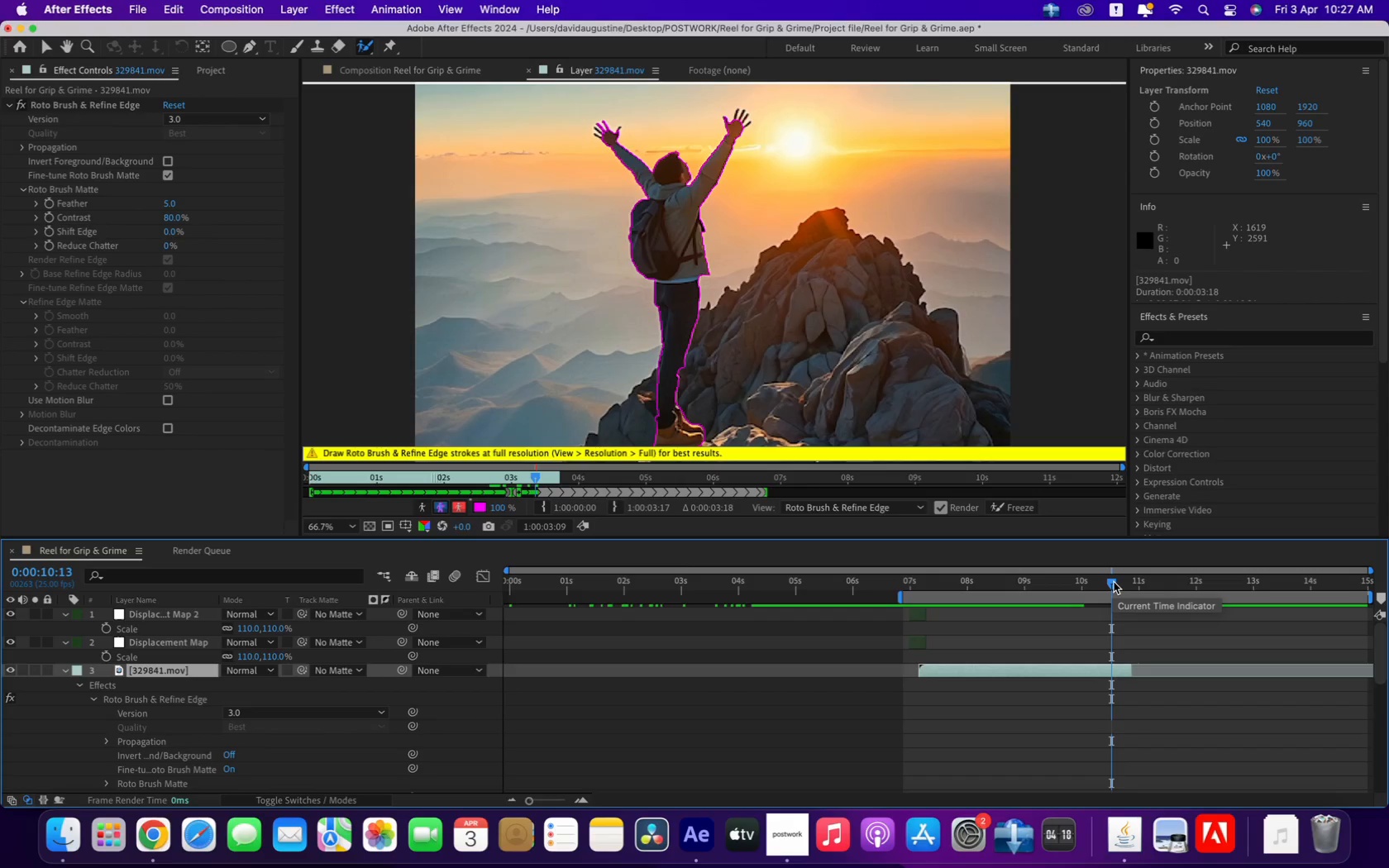 
left_click([1122, 582])
 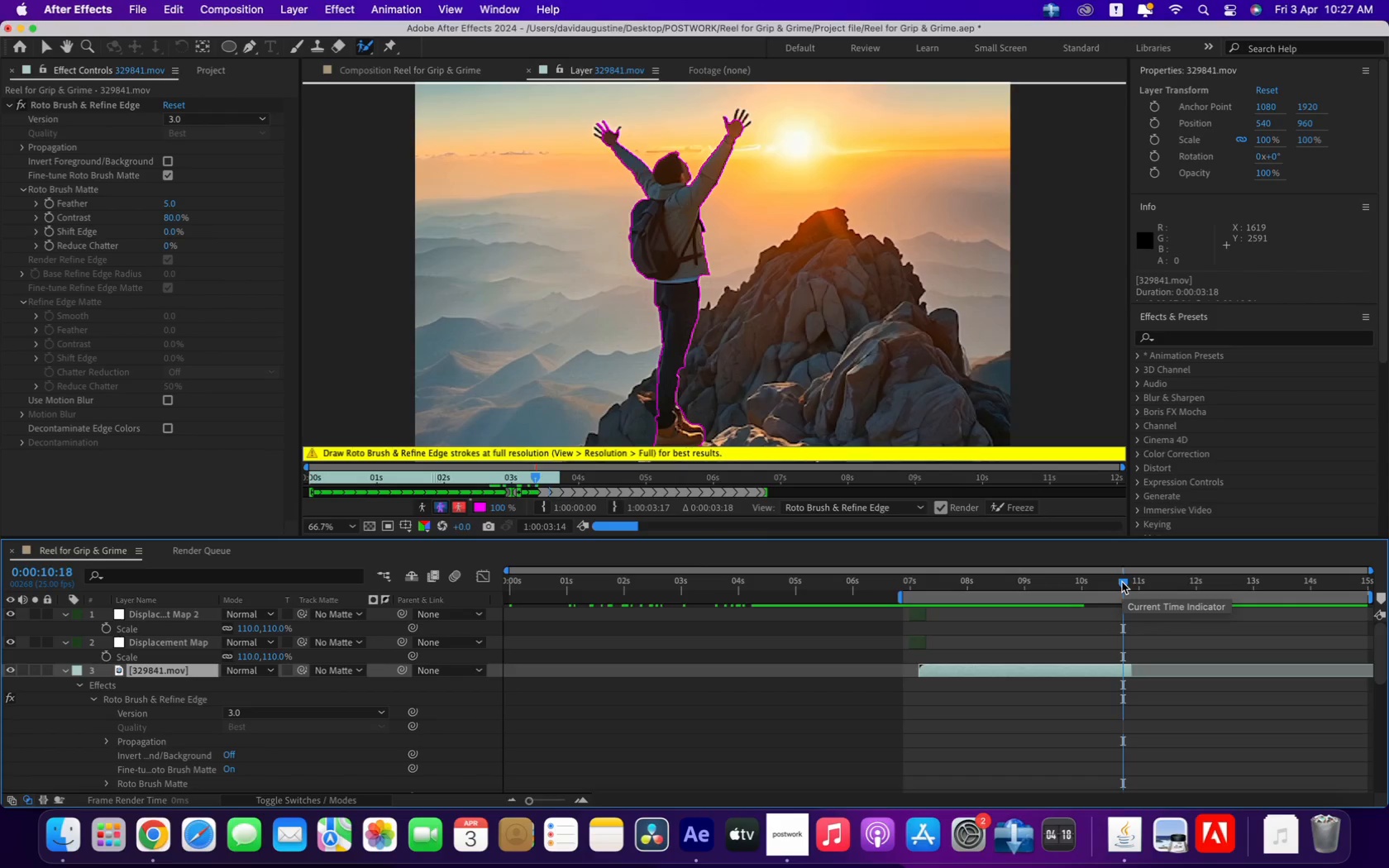 
left_click_drag(start_coordinate=[1127, 581], to_coordinate=[1132, 581])
 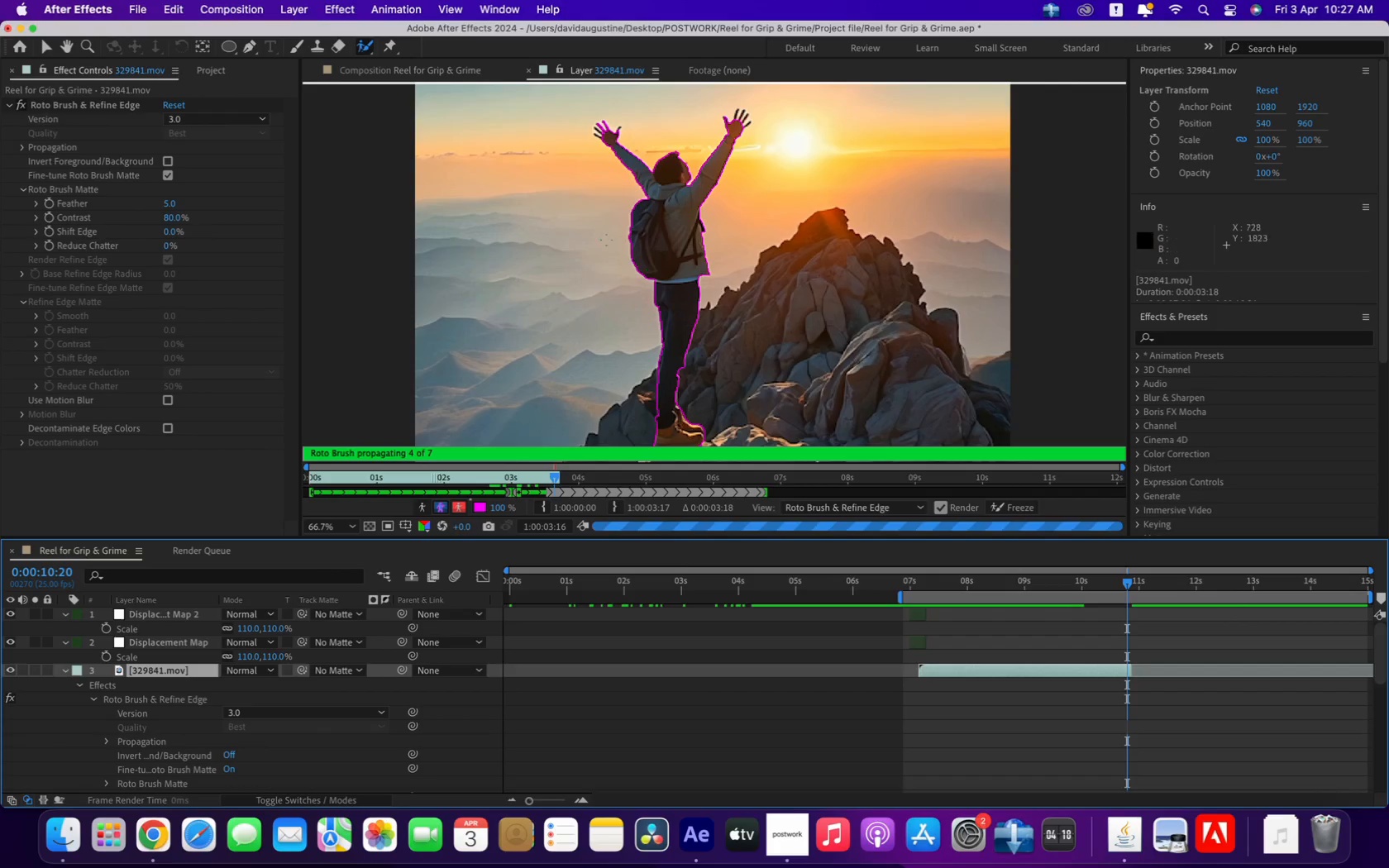 
left_click([395, 70])
 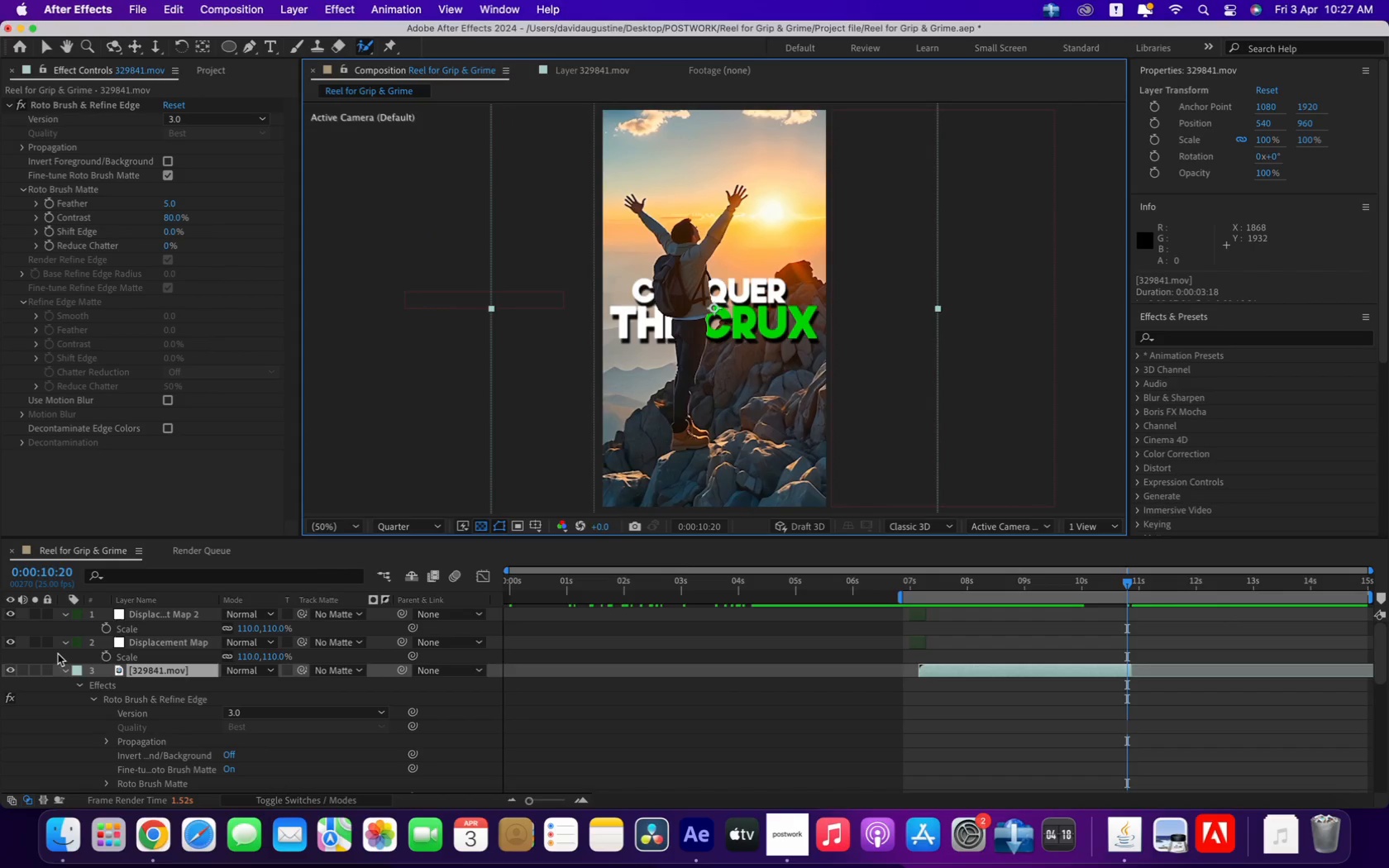 
wait(8.62)
 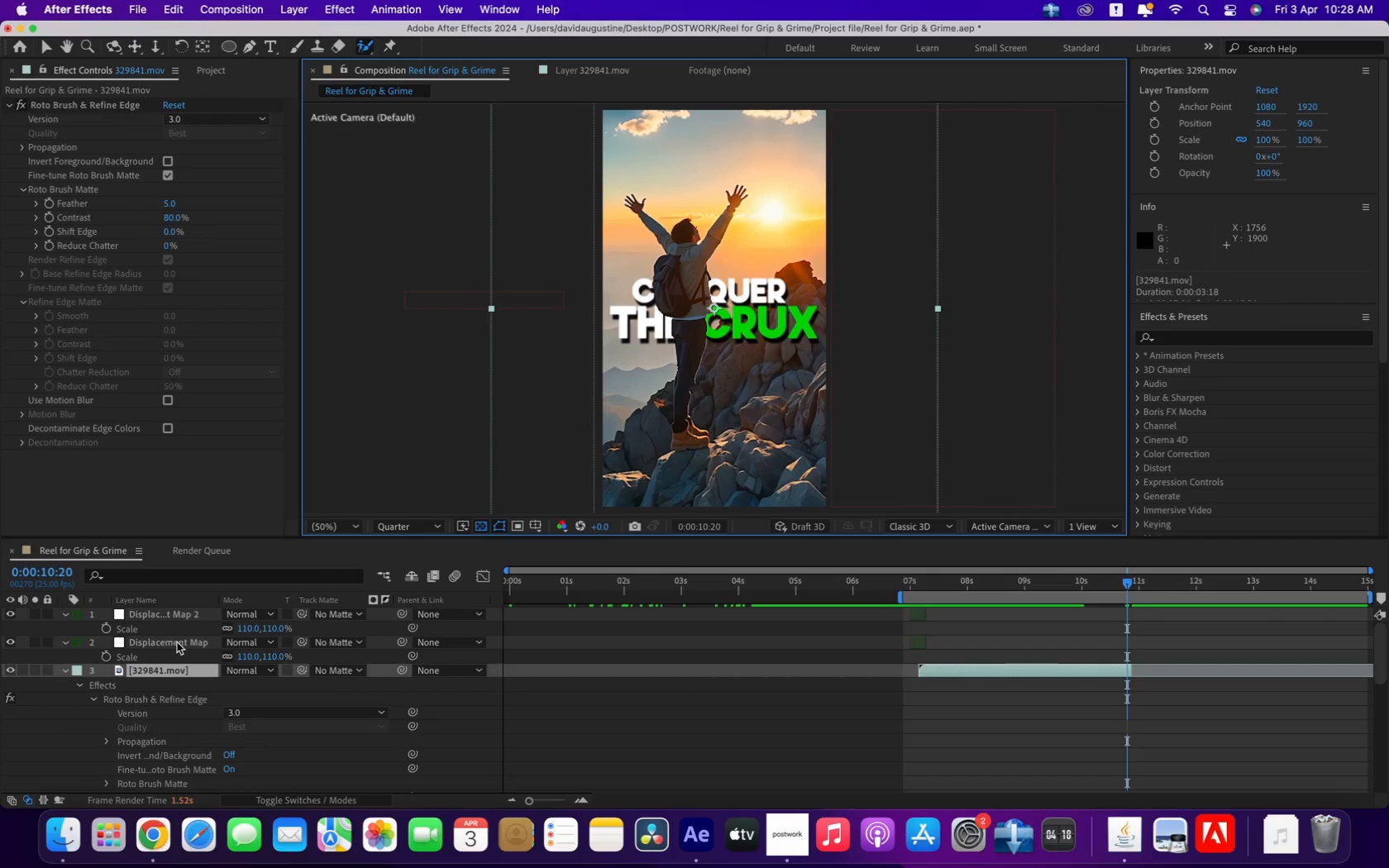 
key(Meta+A)
 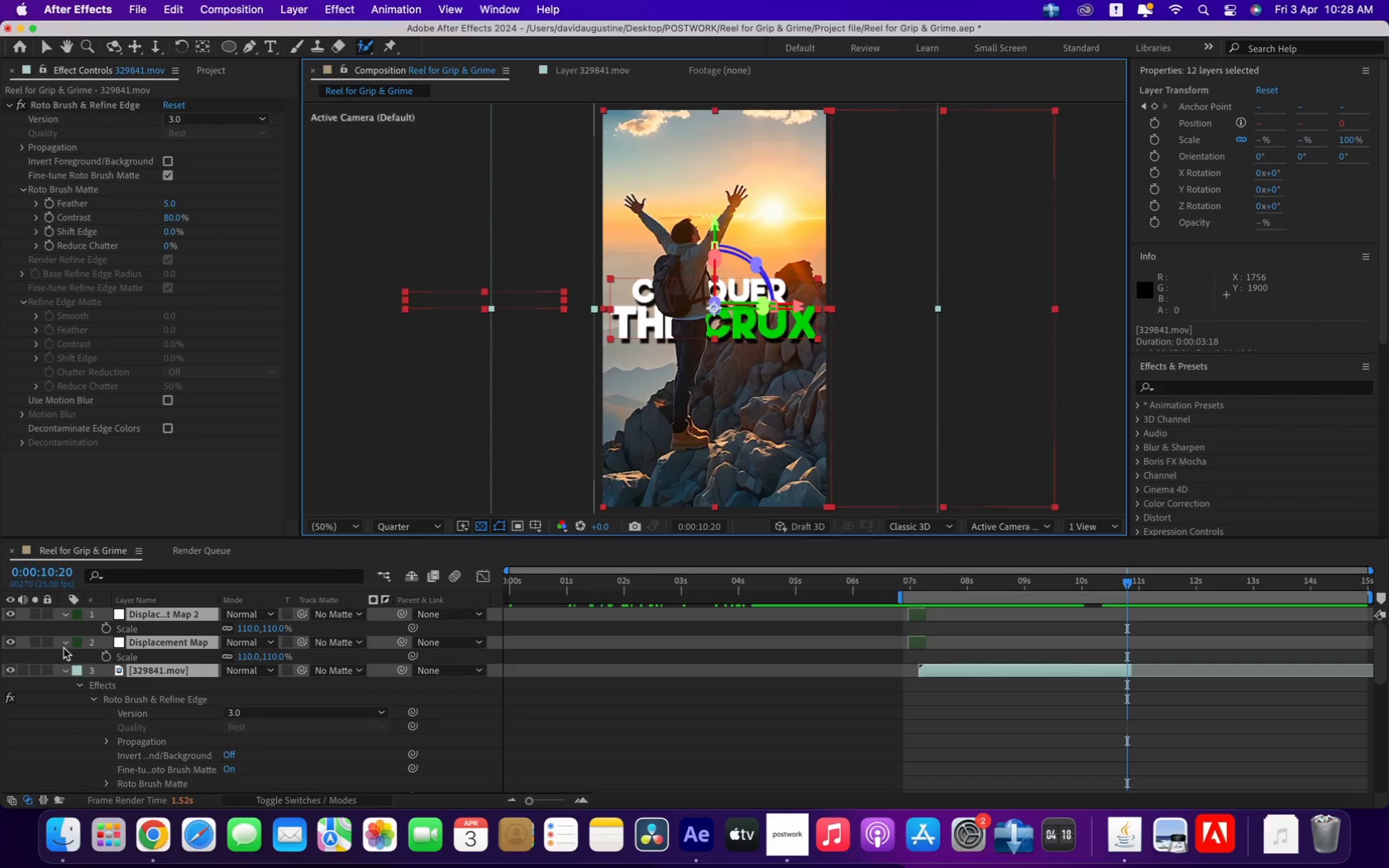 
left_click([65, 643])
 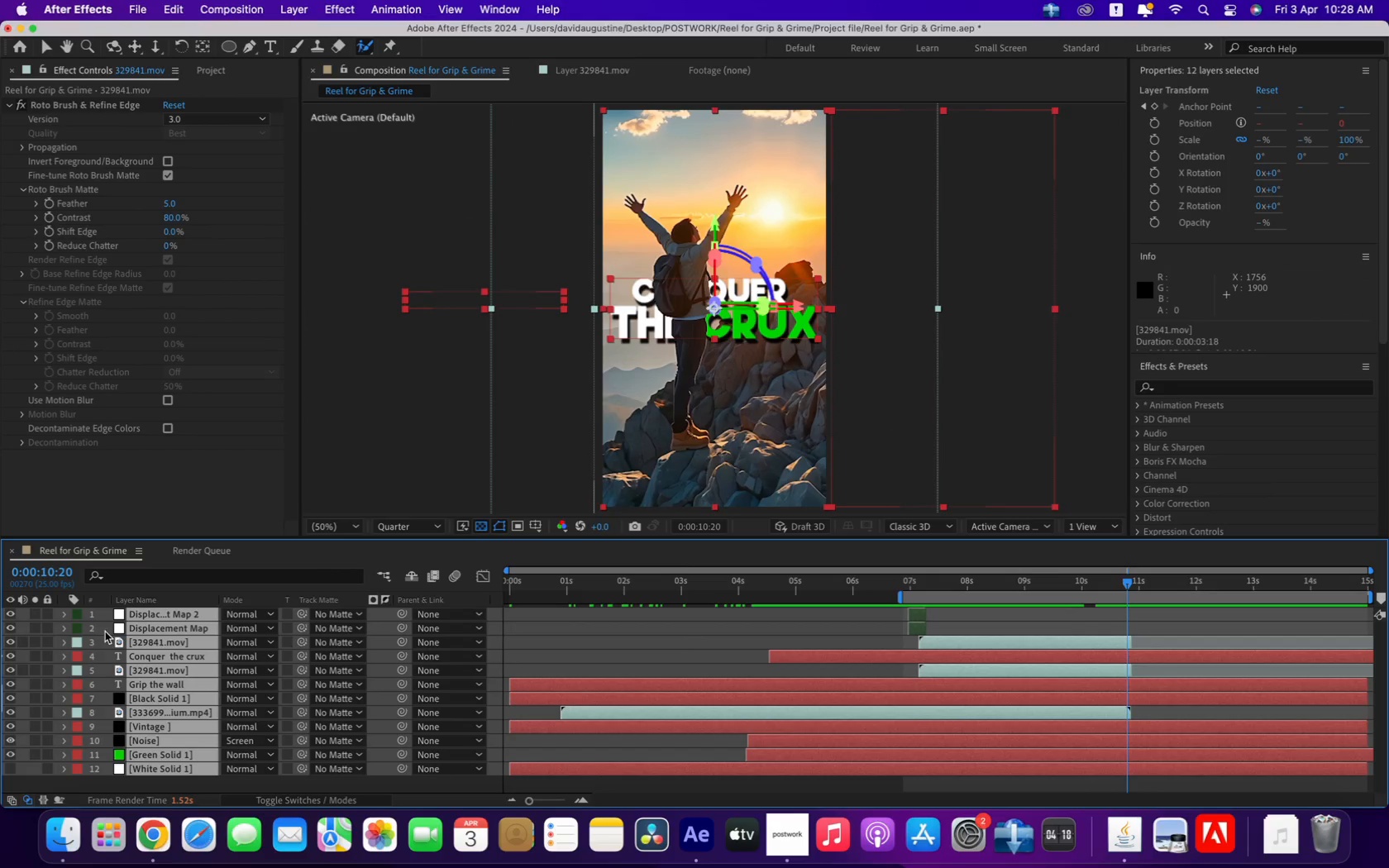 
left_click([95, 632])
 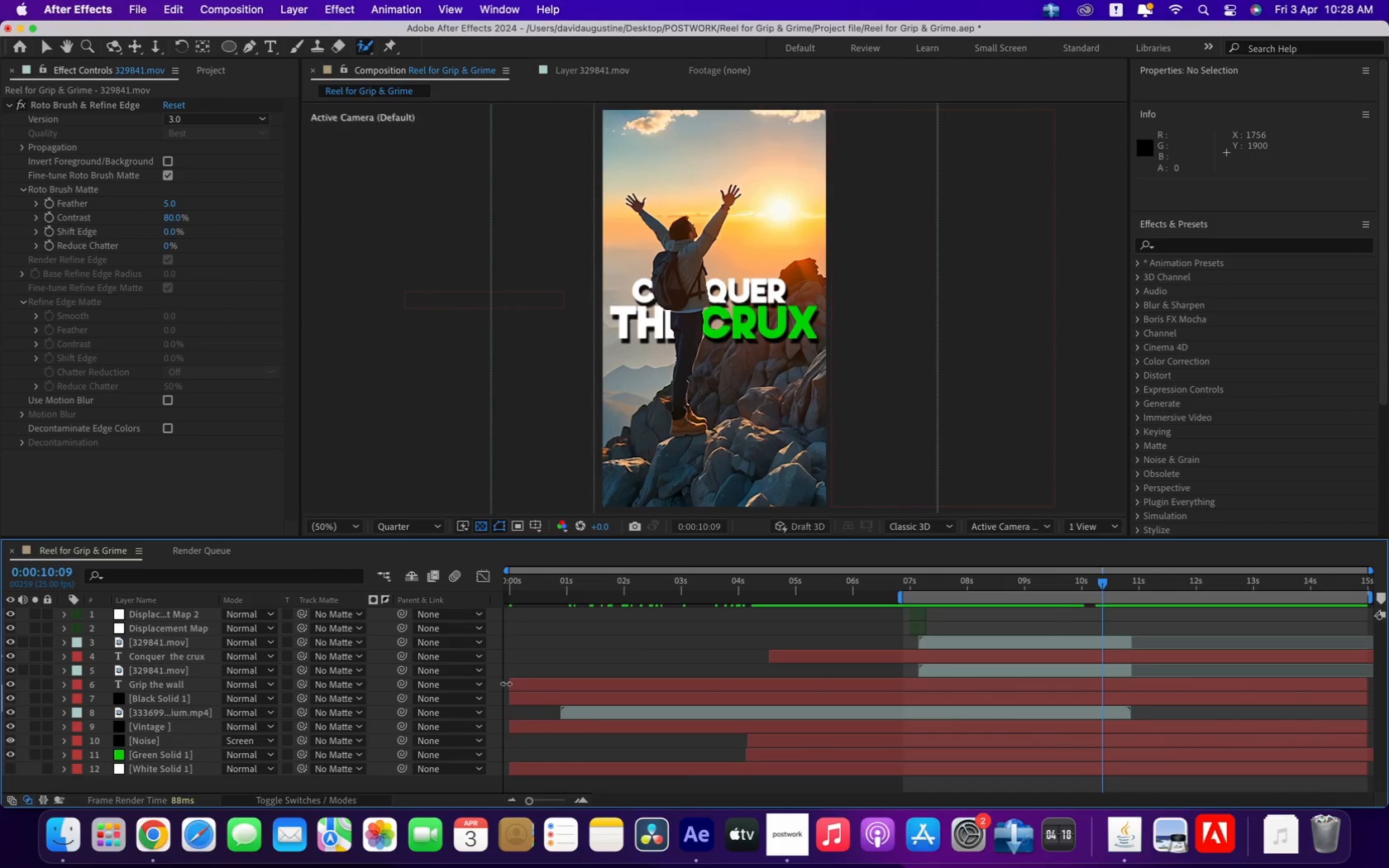 
left_click([359, 794])
 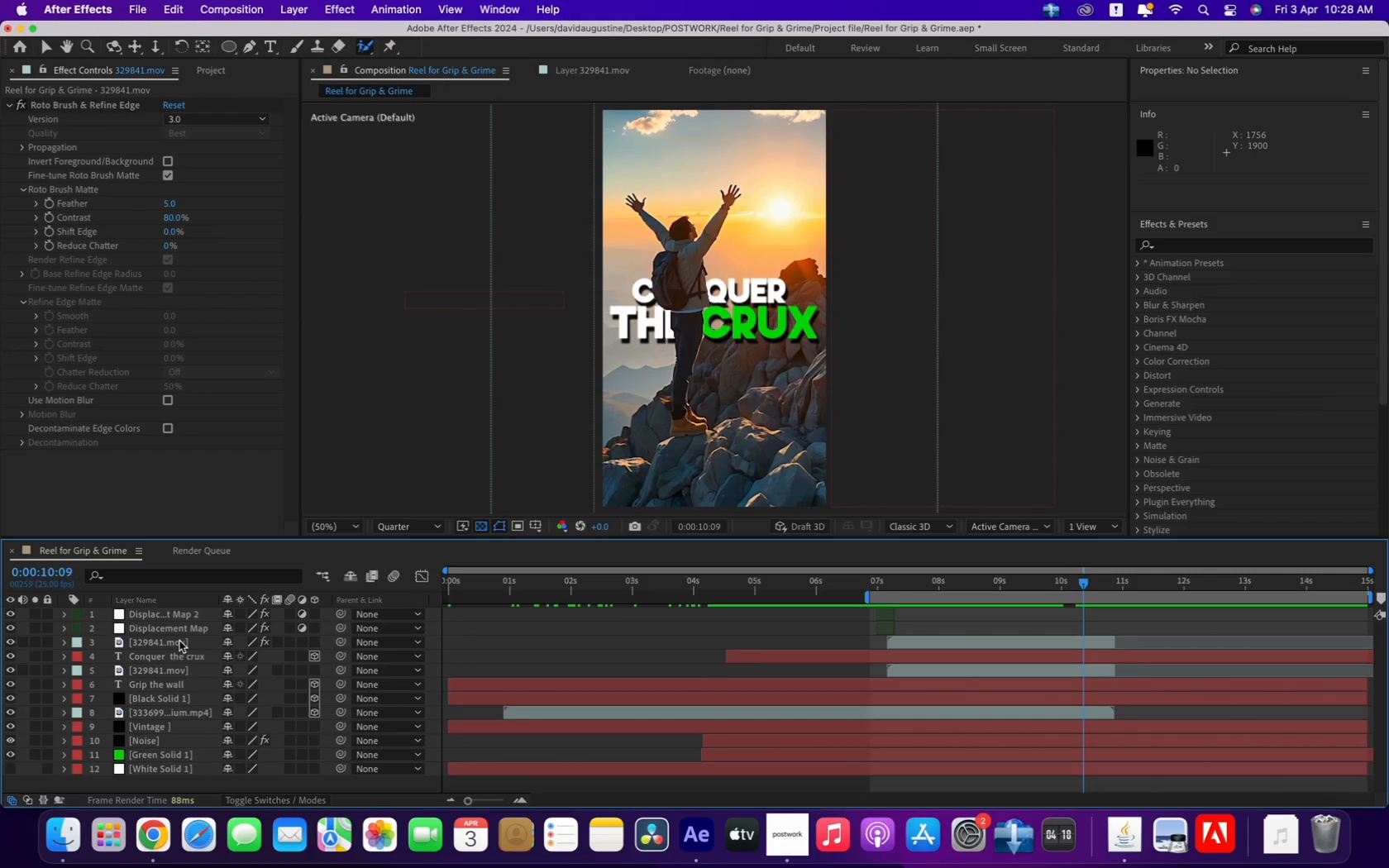 
left_click([167, 641])
 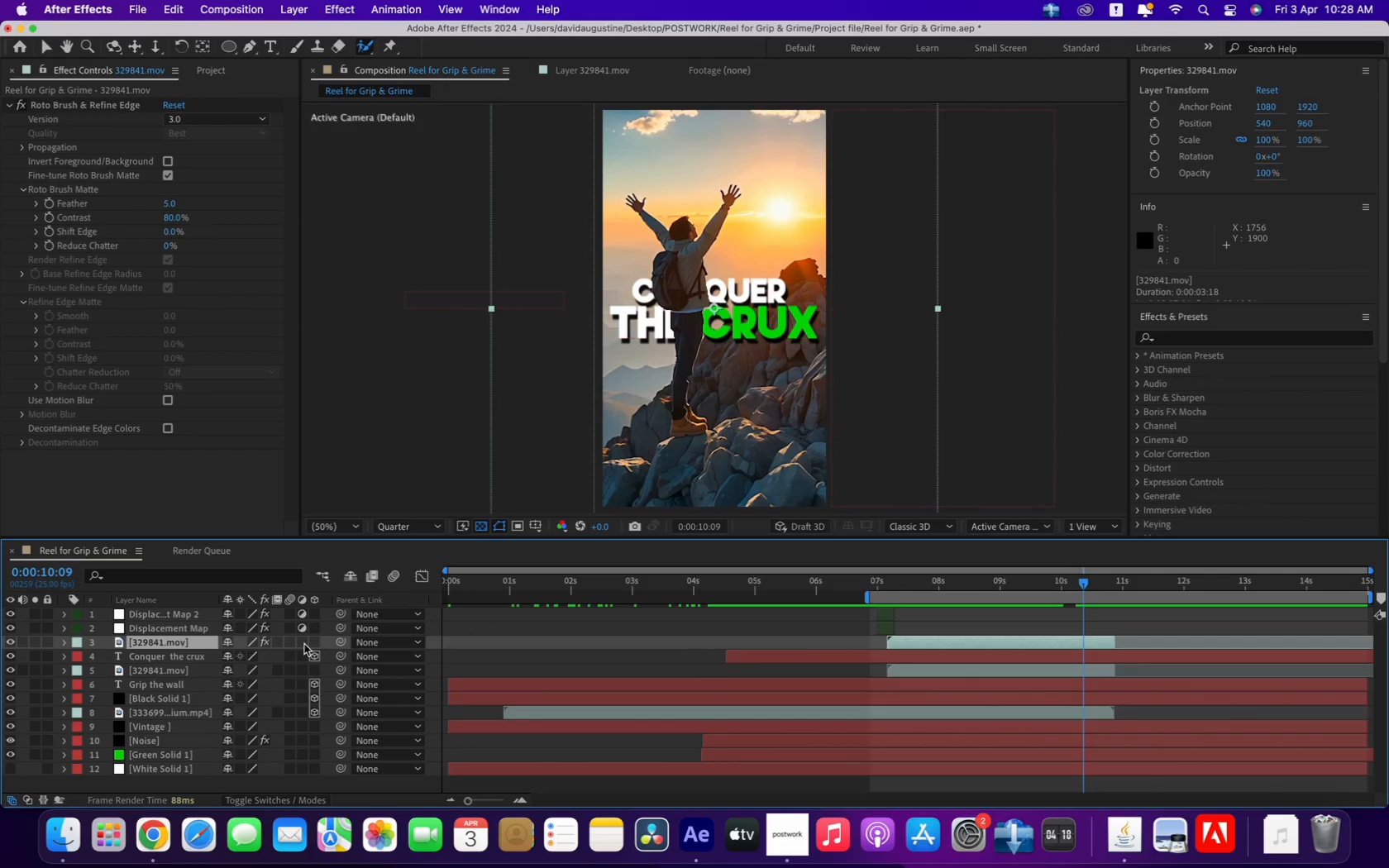 
left_click([313, 640])
 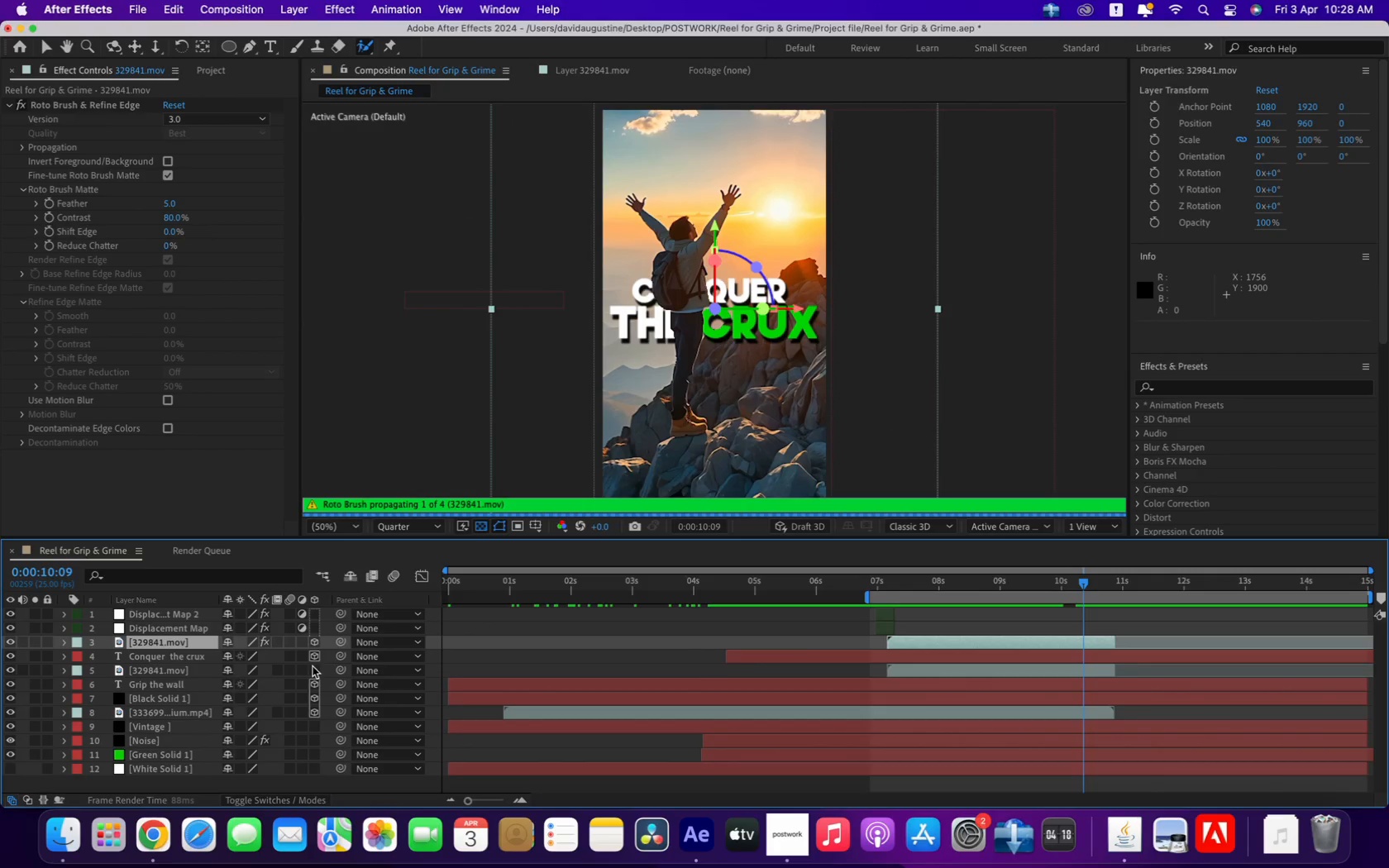 
left_click([313, 668])
 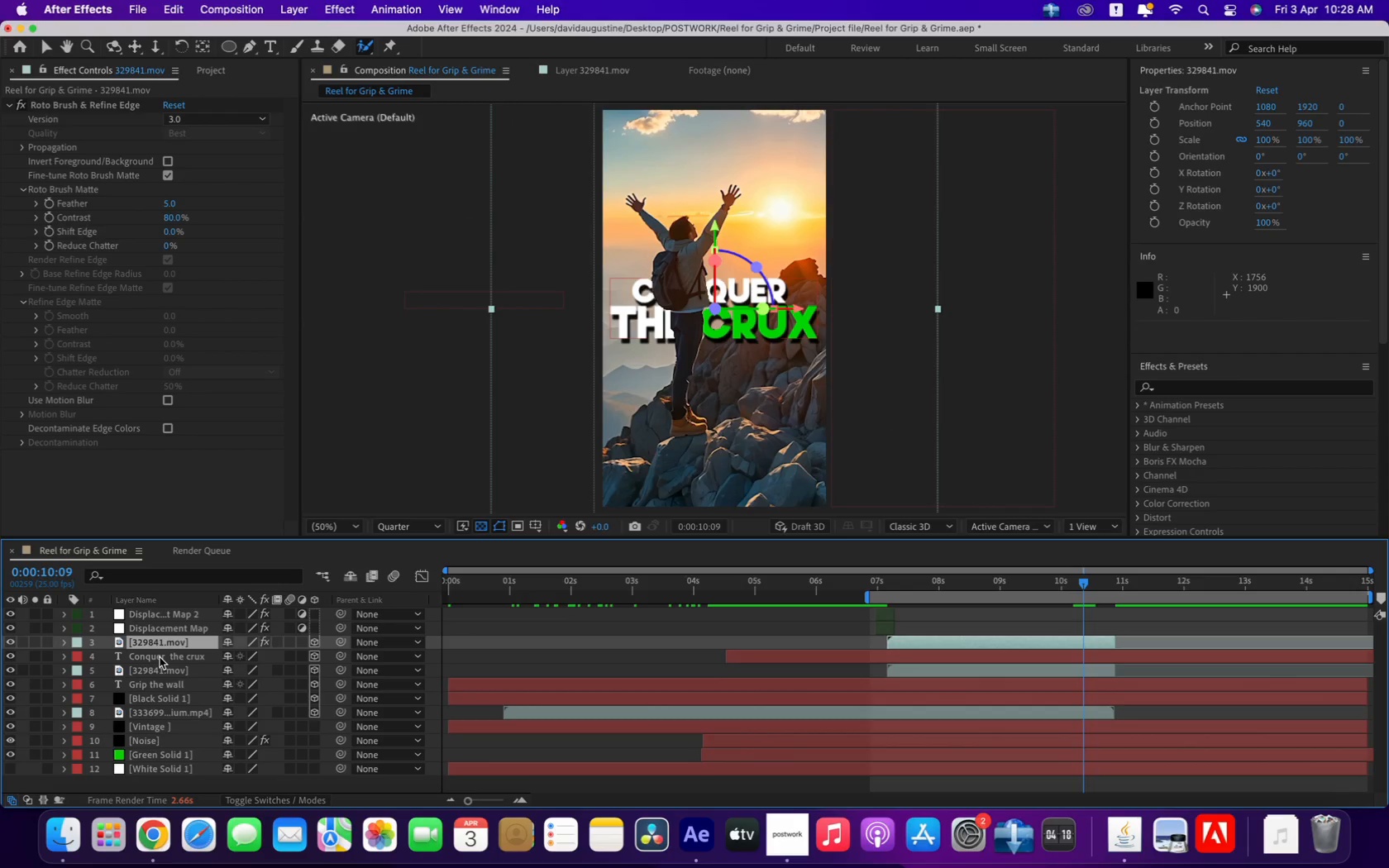 
wait(17.86)
 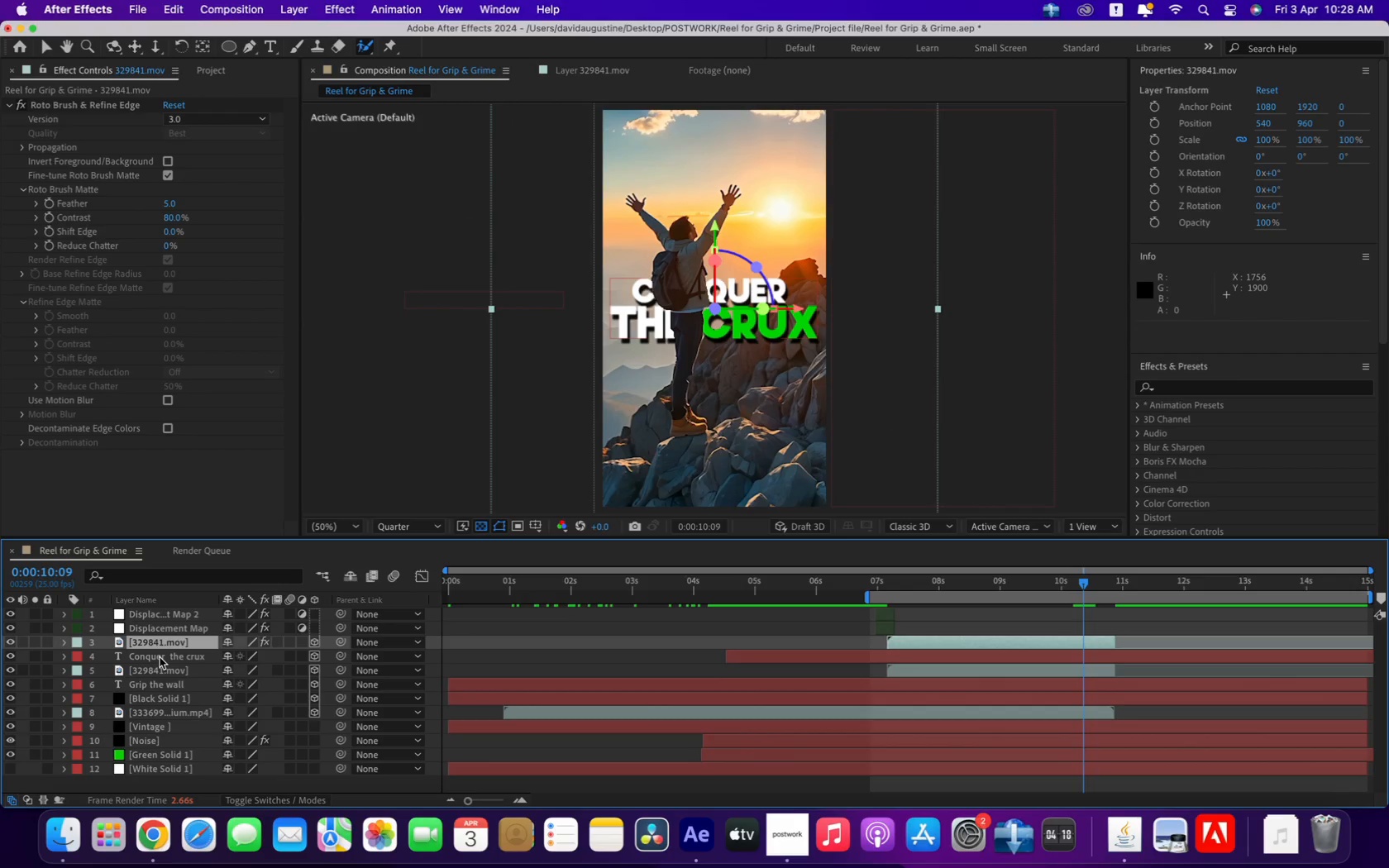 
left_click([95, 656])
 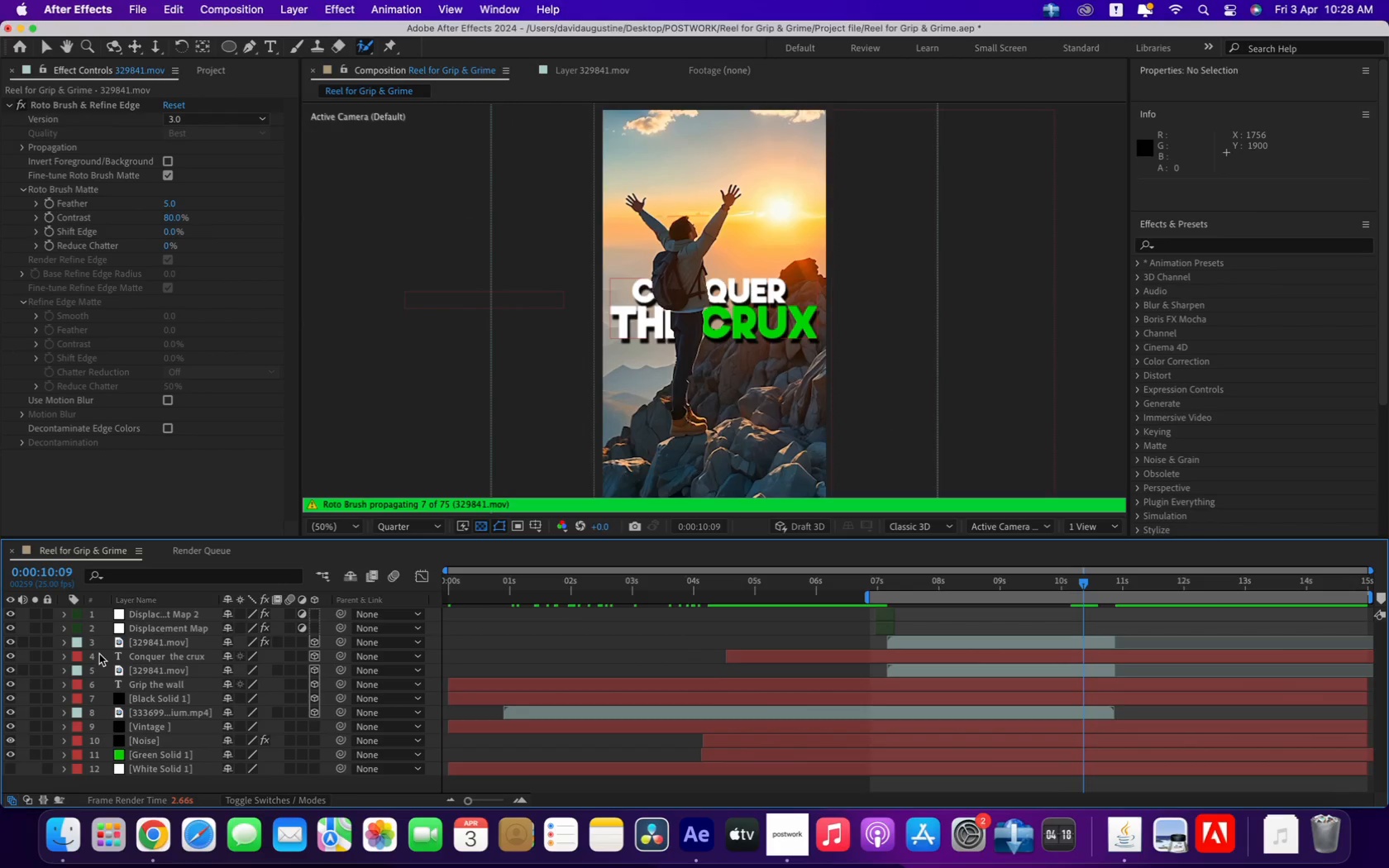 
right_click([99, 654])
 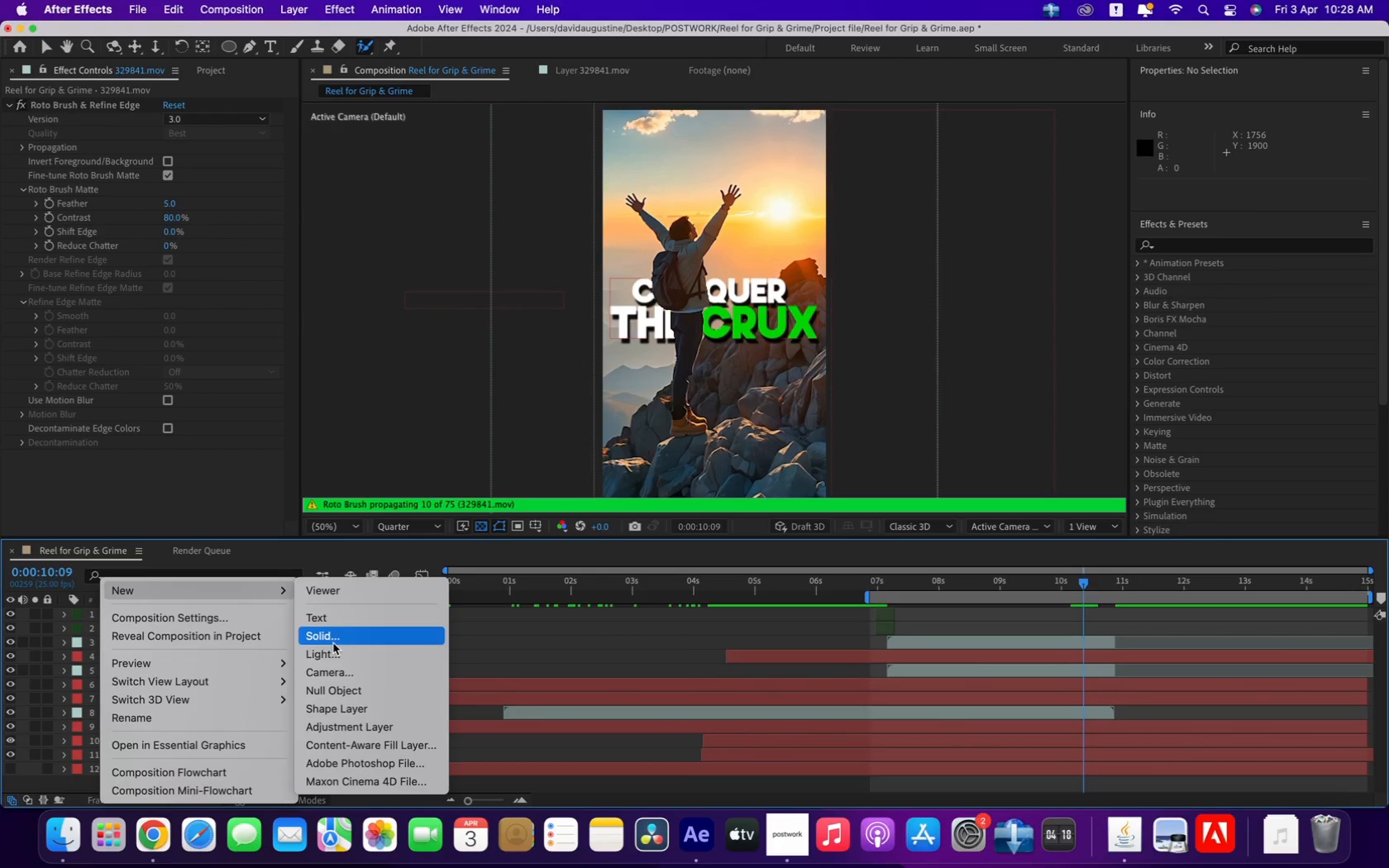 
left_click_drag(start_coordinate=[323, 699], to_coordinate=[328, 695])
 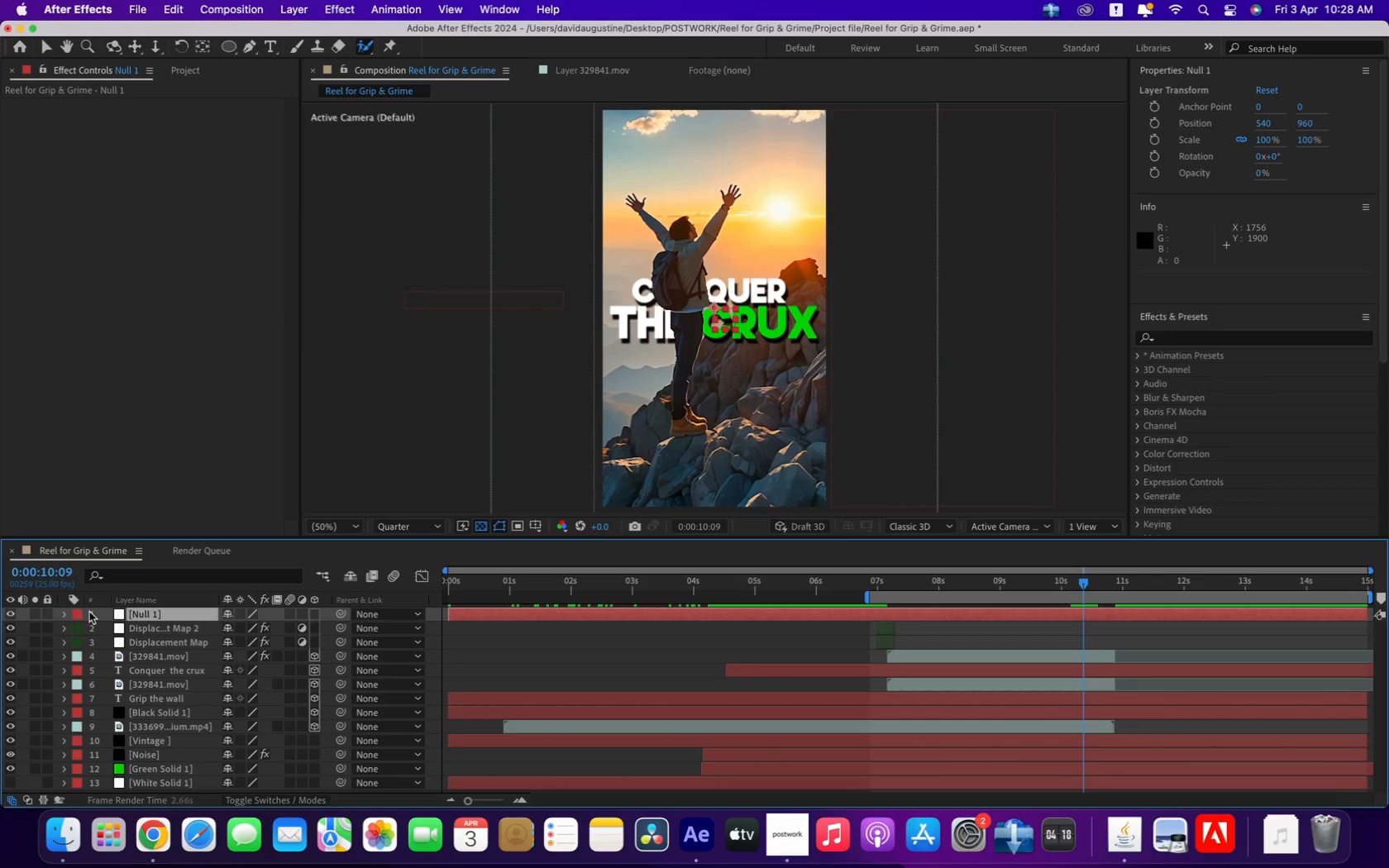 
left_click([80, 613])
 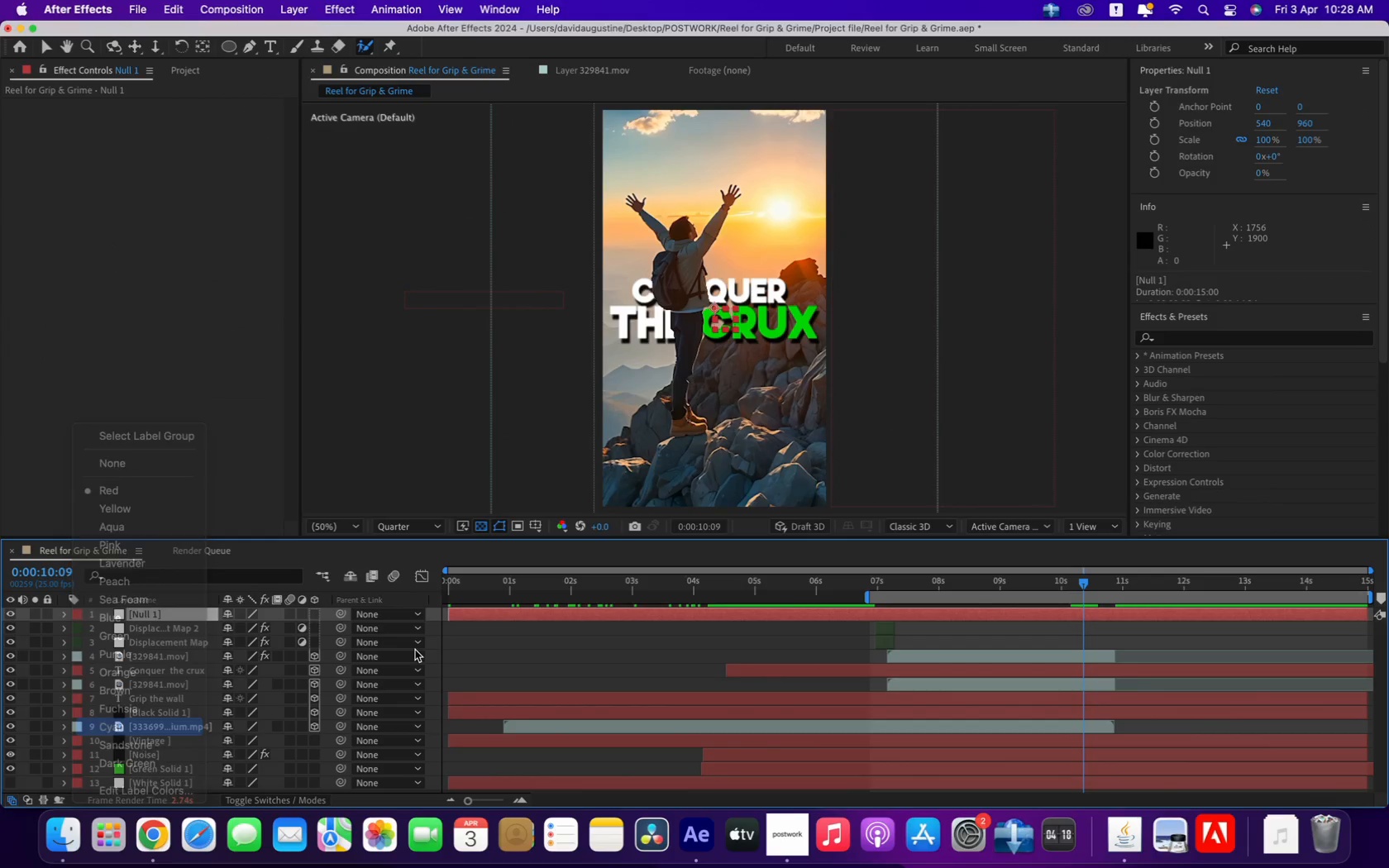 
left_click_drag(start_coordinate=[449, 618], to_coordinate=[1062, 597])
 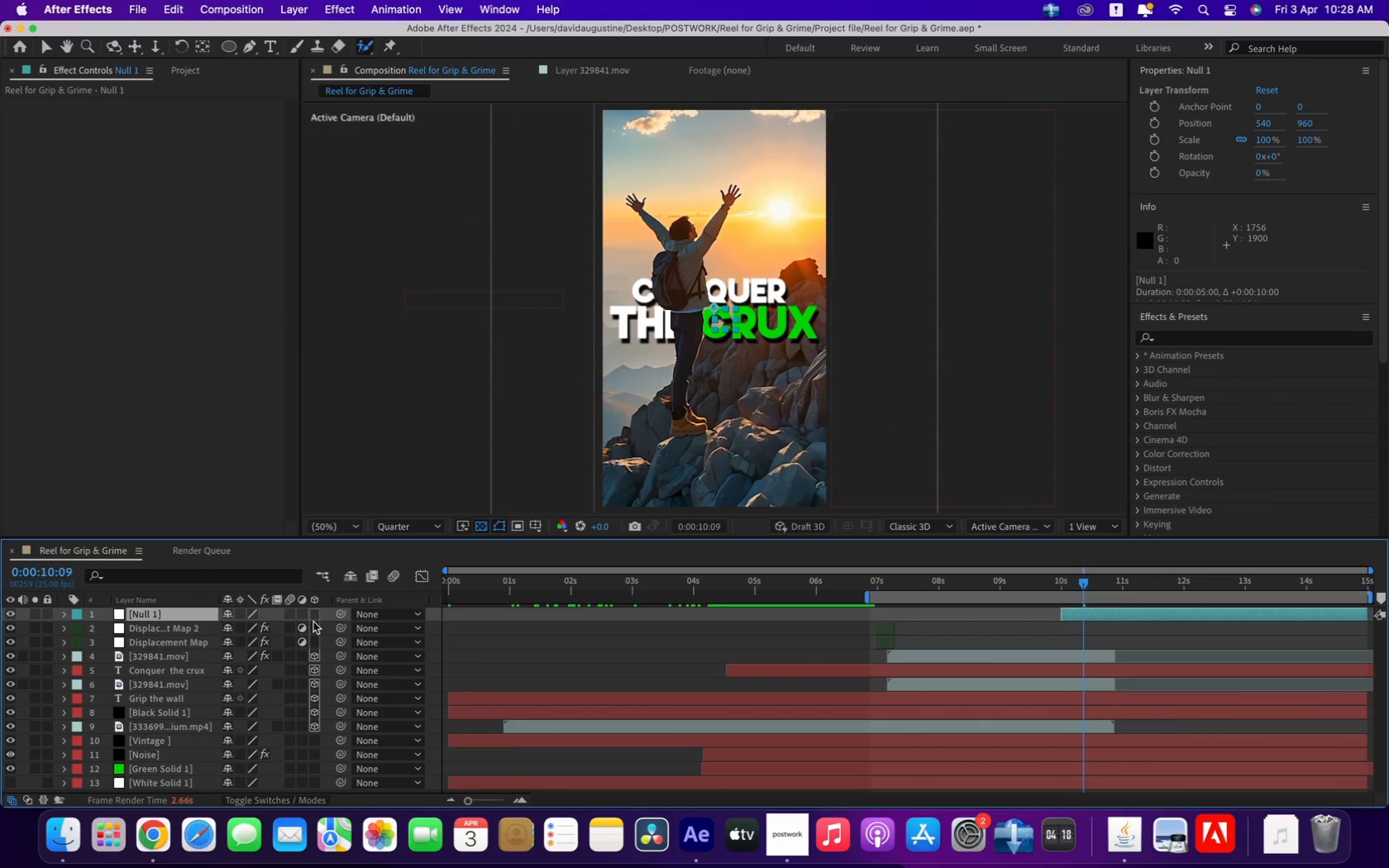 
left_click([314, 618])
 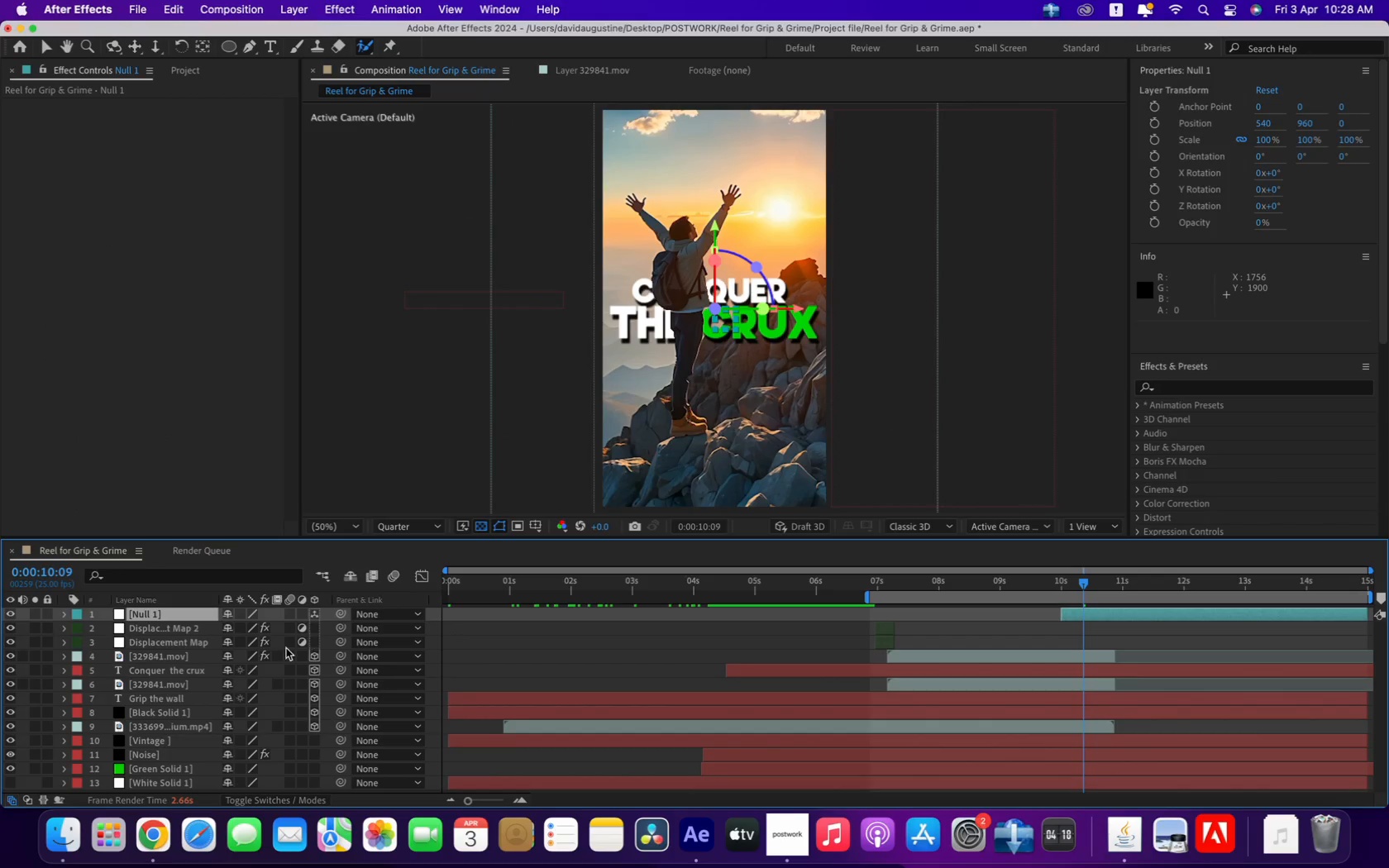 
left_click([178, 656])
 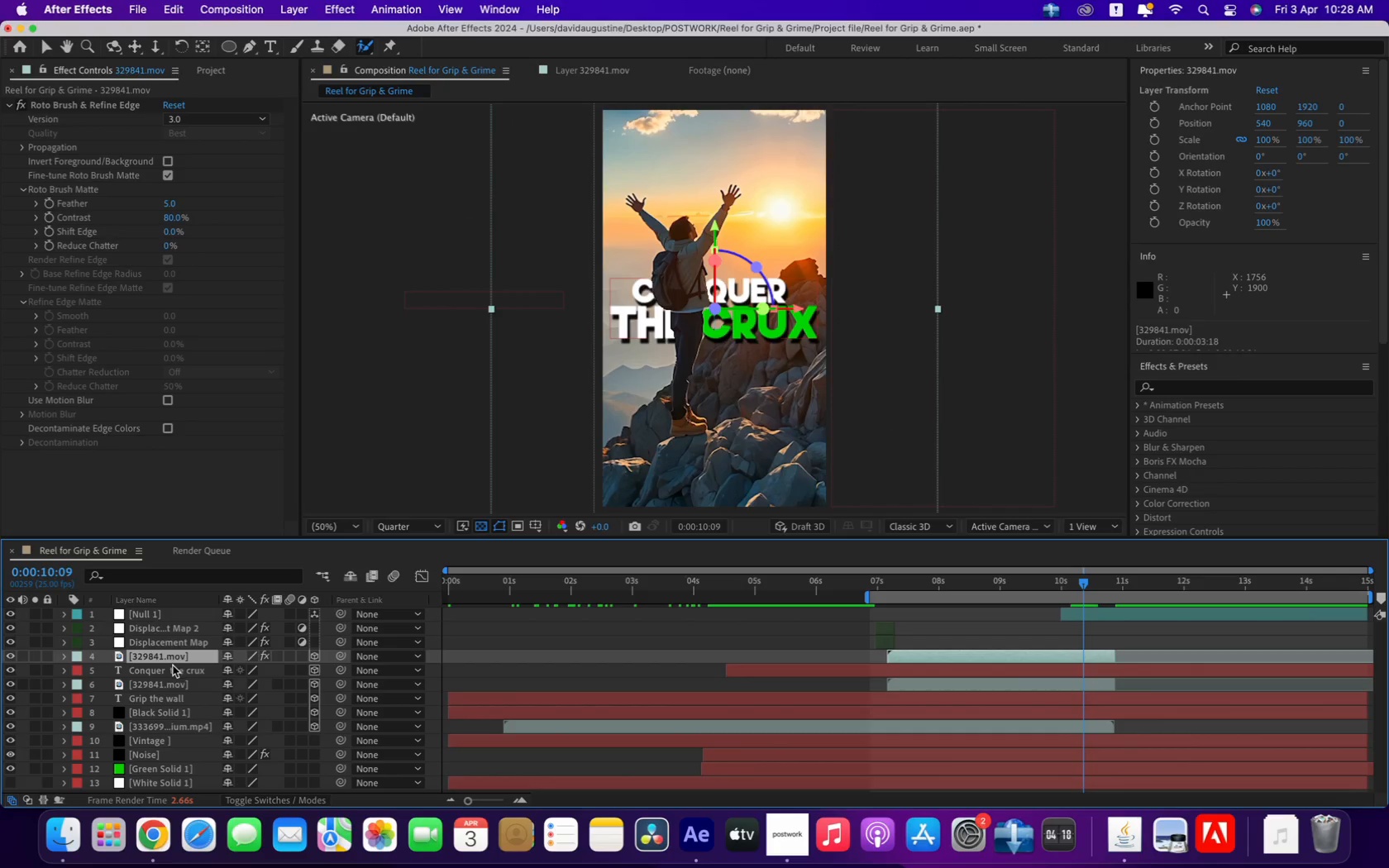 
hold_key(key=ShiftLeft, duration=1.13)
left_click([171, 682])
 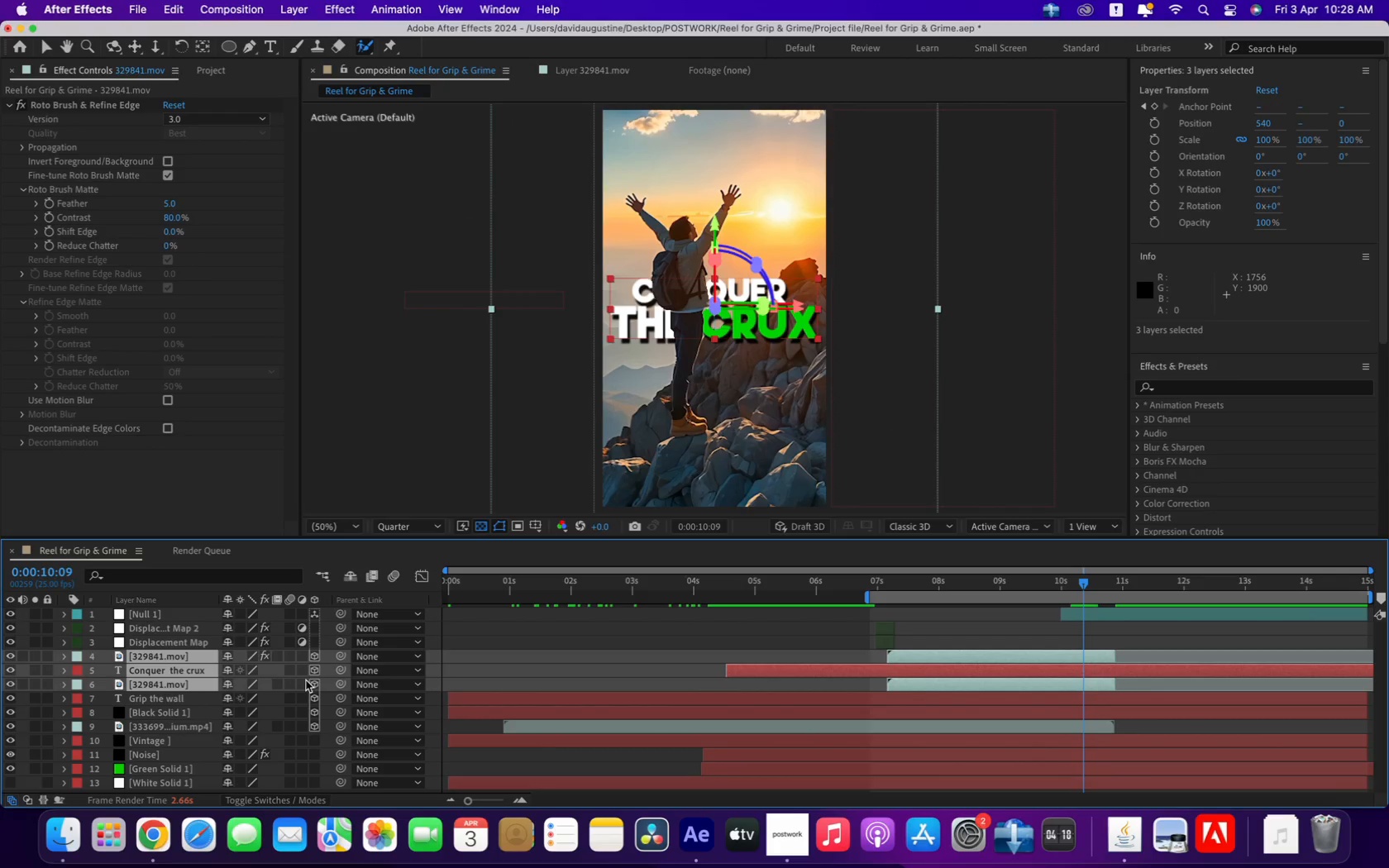 
left_click_drag(start_coordinate=[337, 684], to_coordinate=[135, 617])
 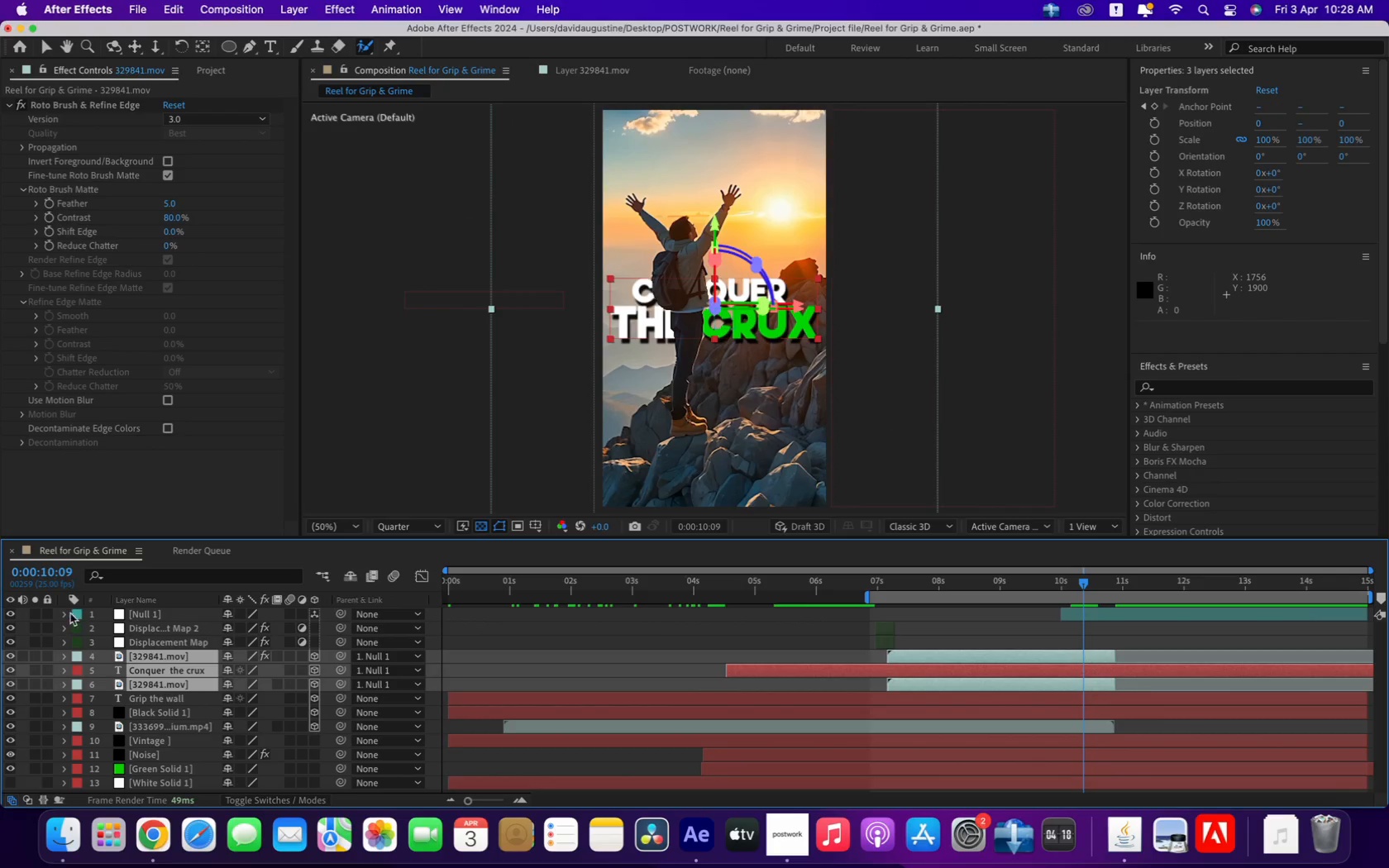 
left_click([65, 614])
 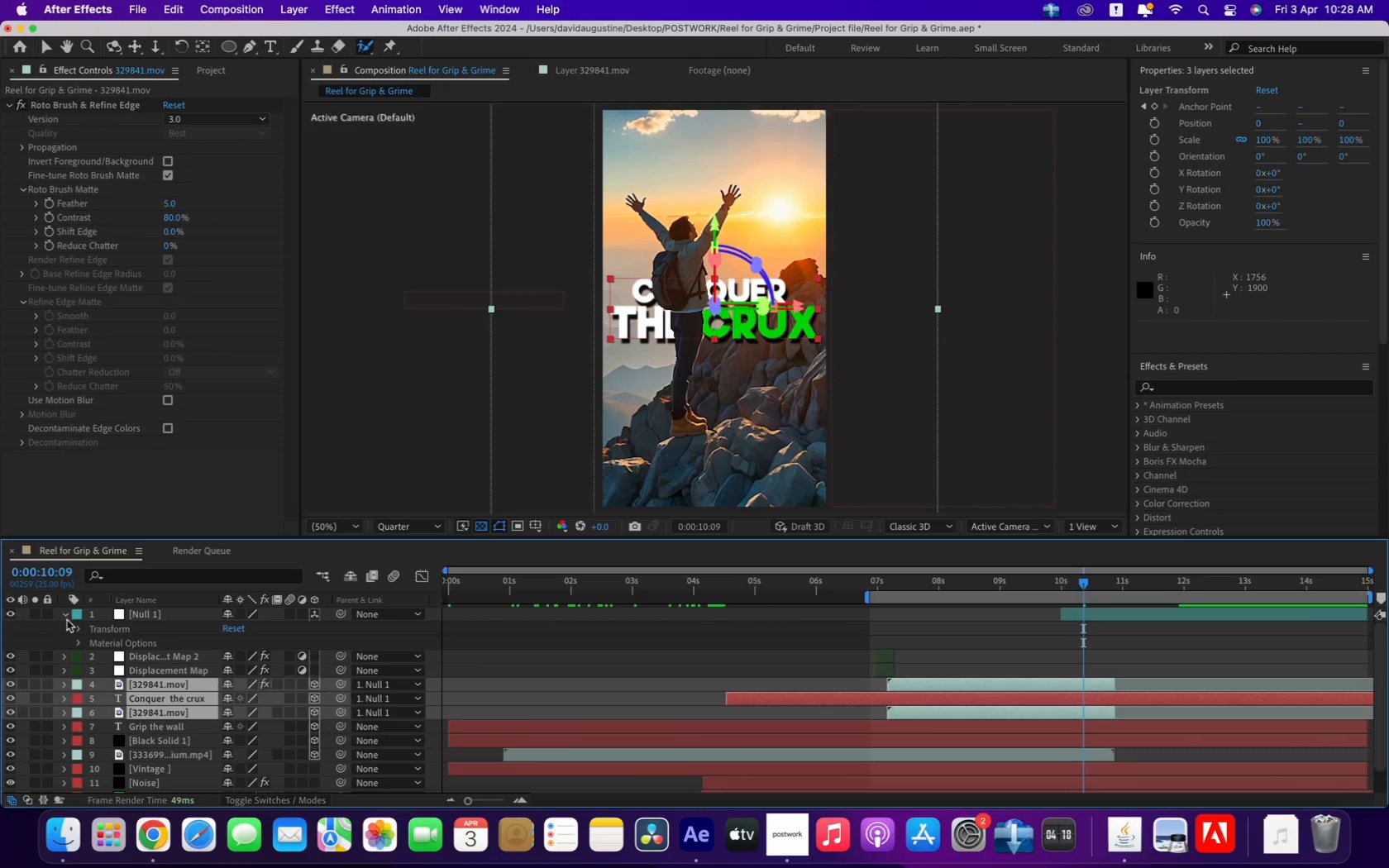 
mouse_move([94, 635])
 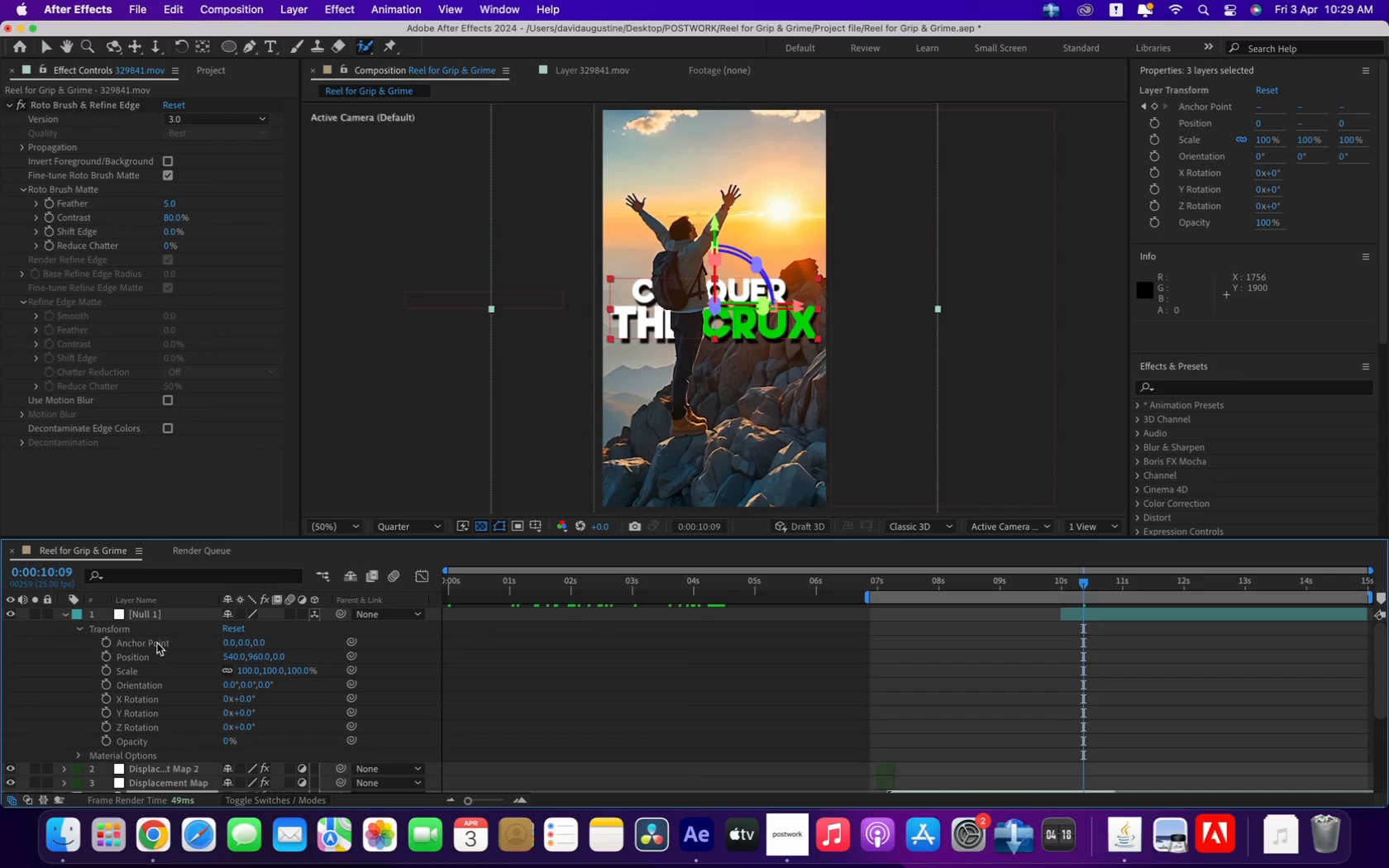 
mouse_move([134, 634])
 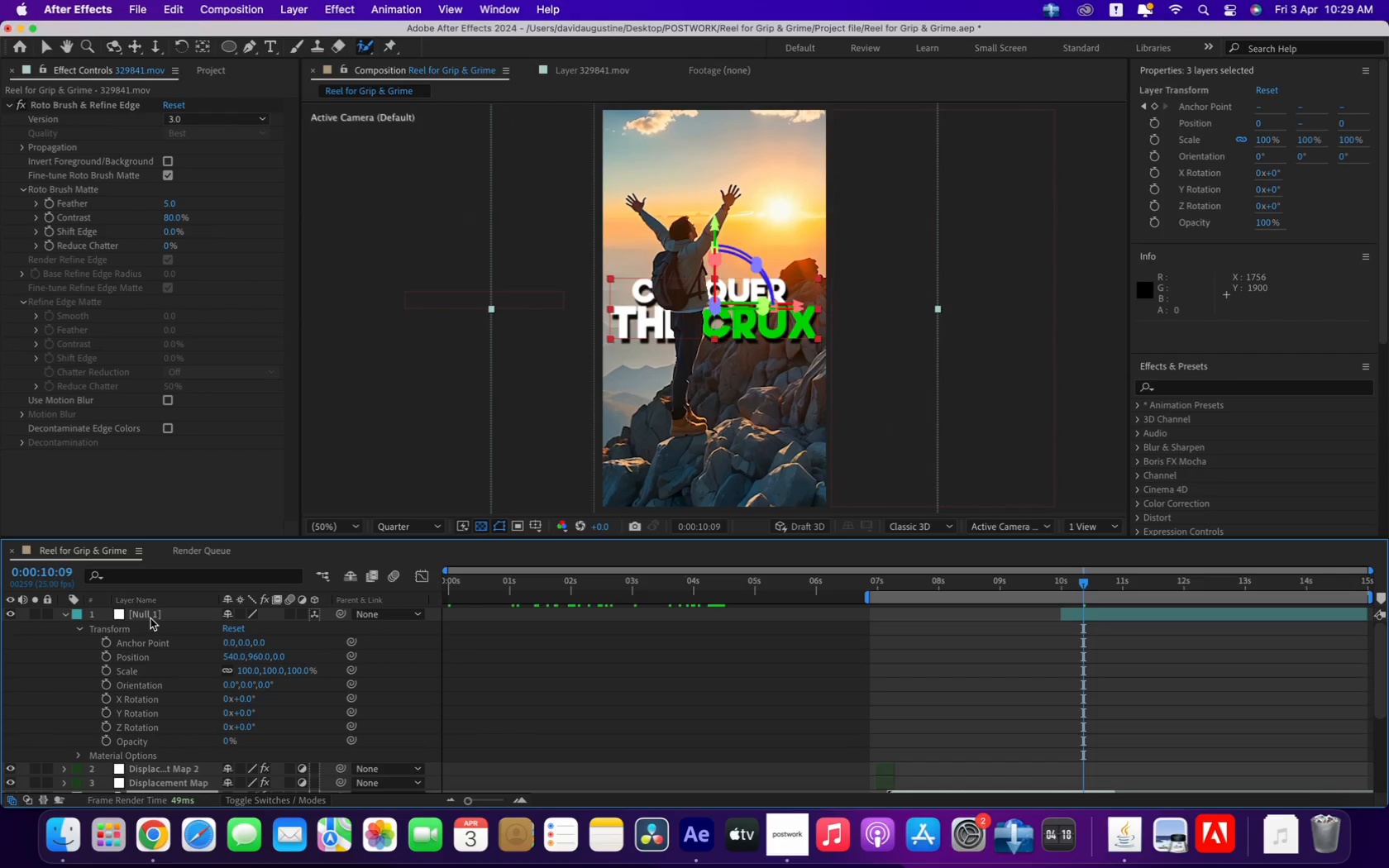 
left_click([150, 618])
 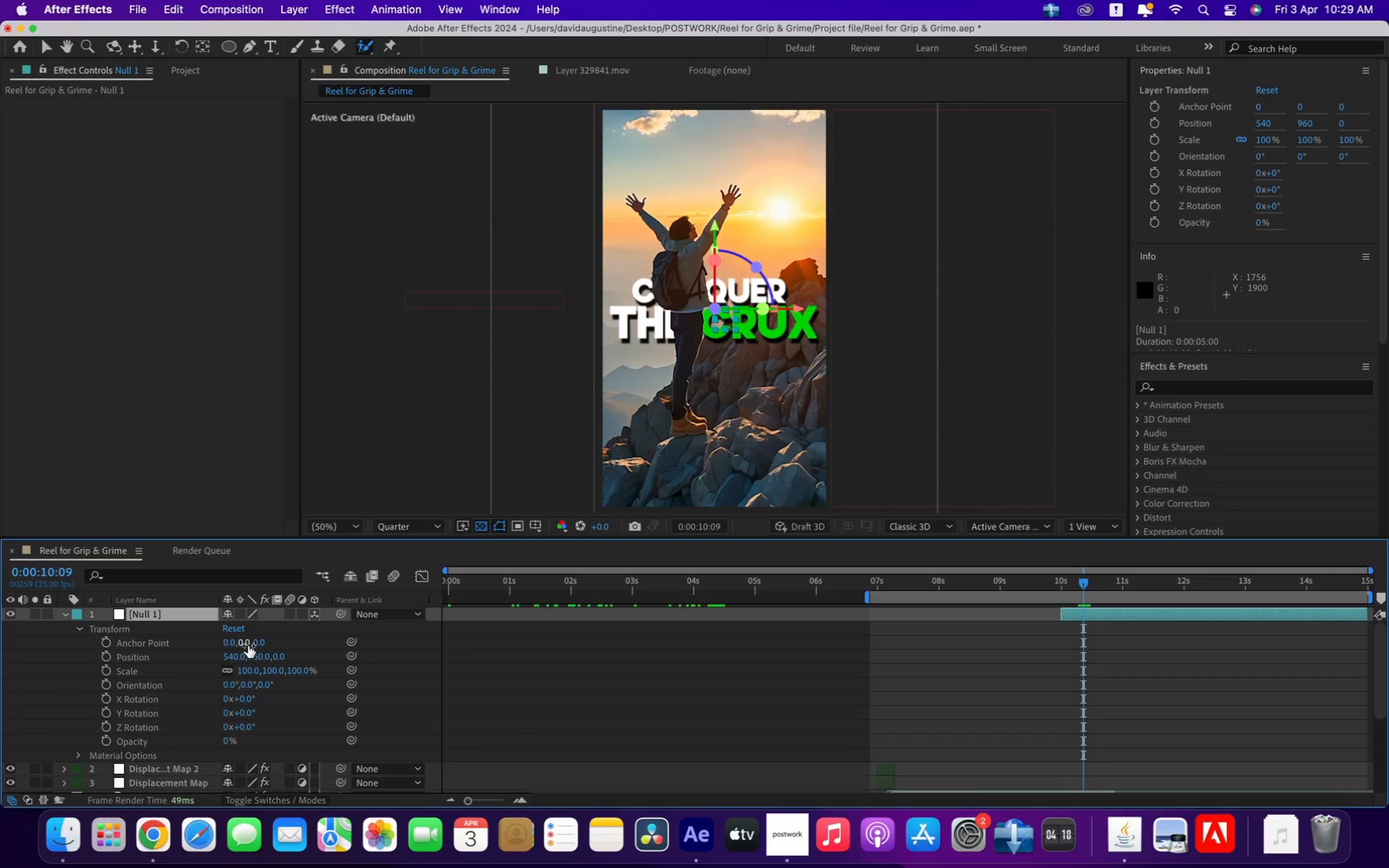 
key(Enter)
 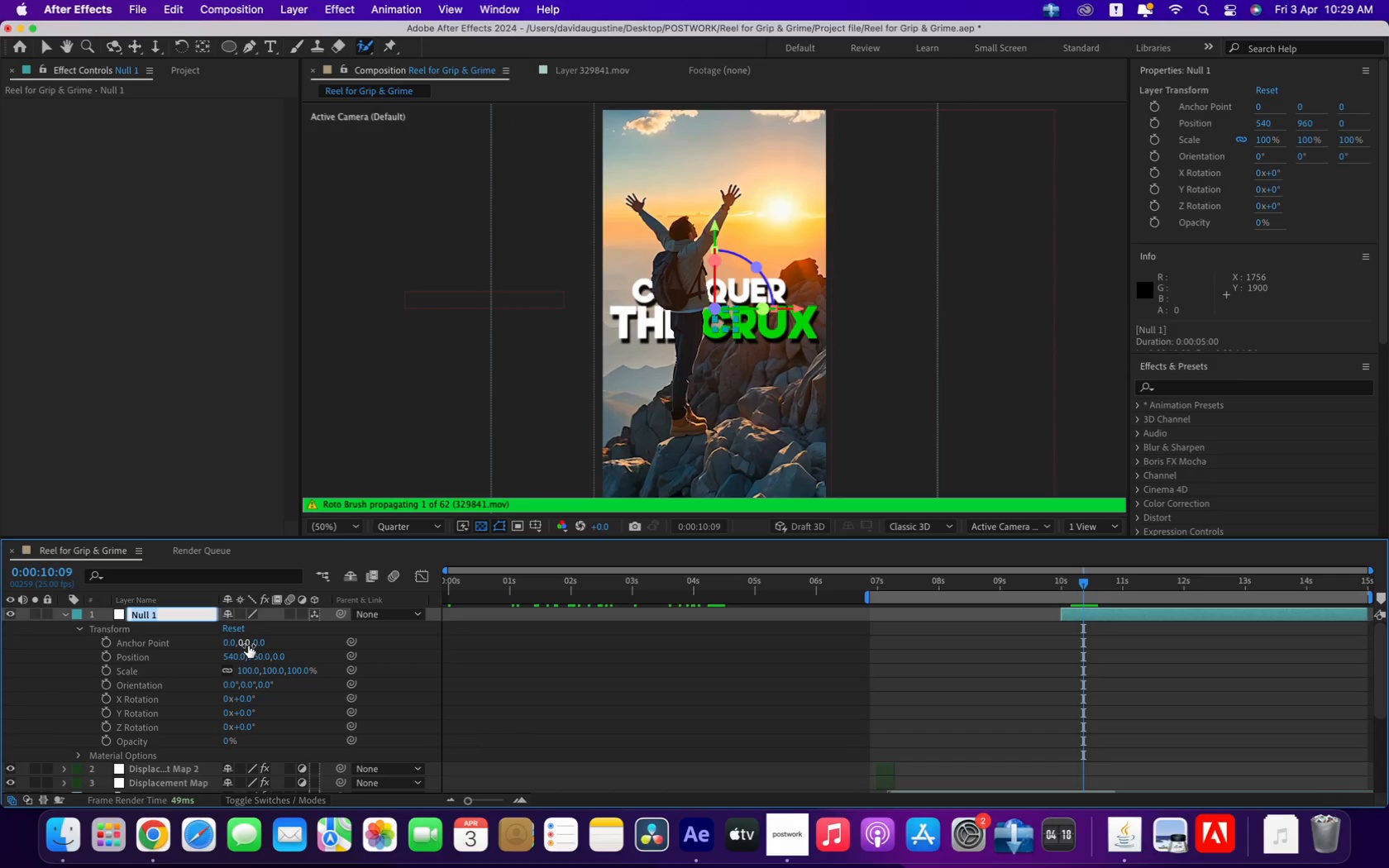 
type(Zome )
key(Backspace)
key(Backspace)
type(e I n)
key(Backspace)
key(Backspace)
type(n)
 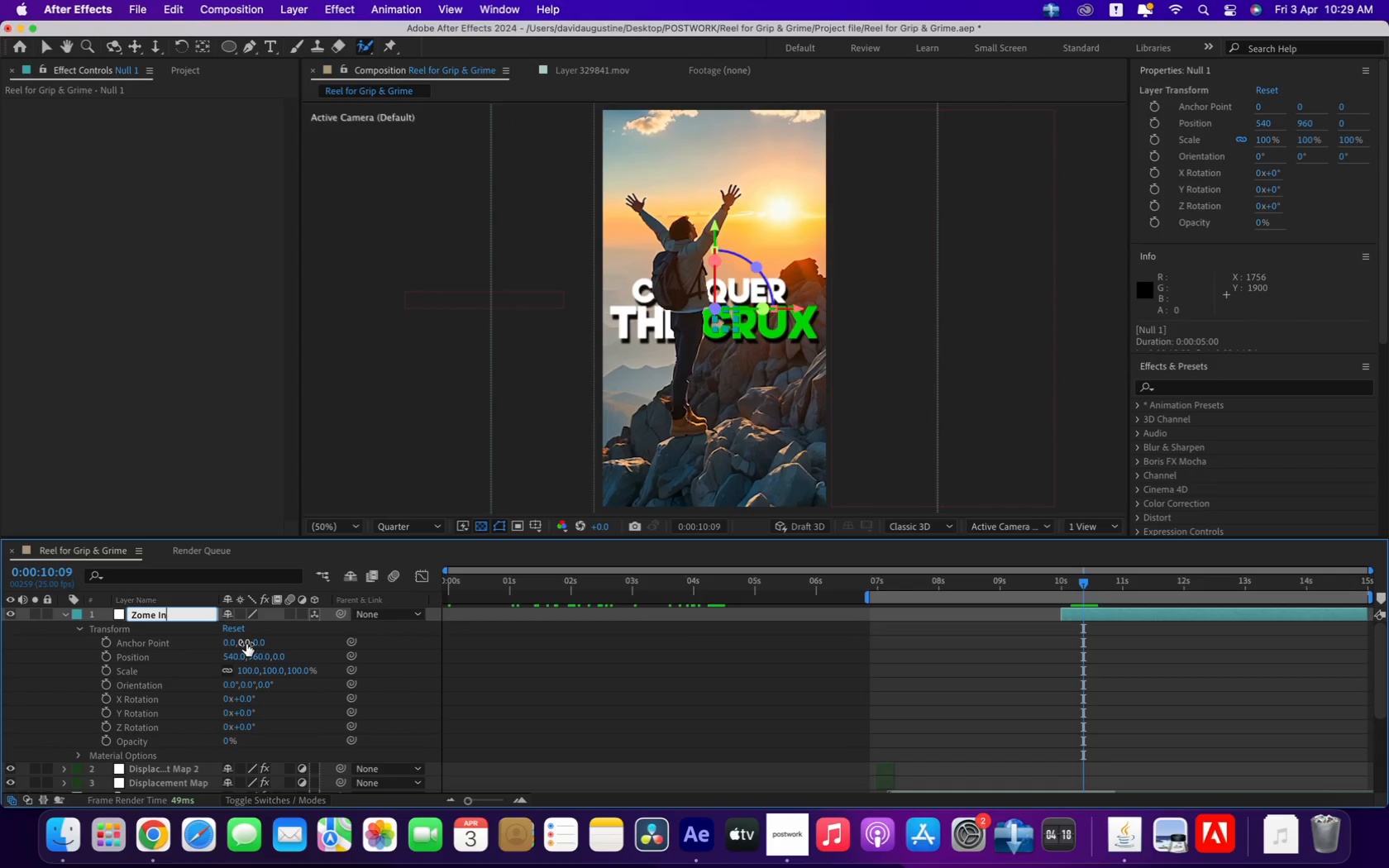 
key(ArrowLeft)
 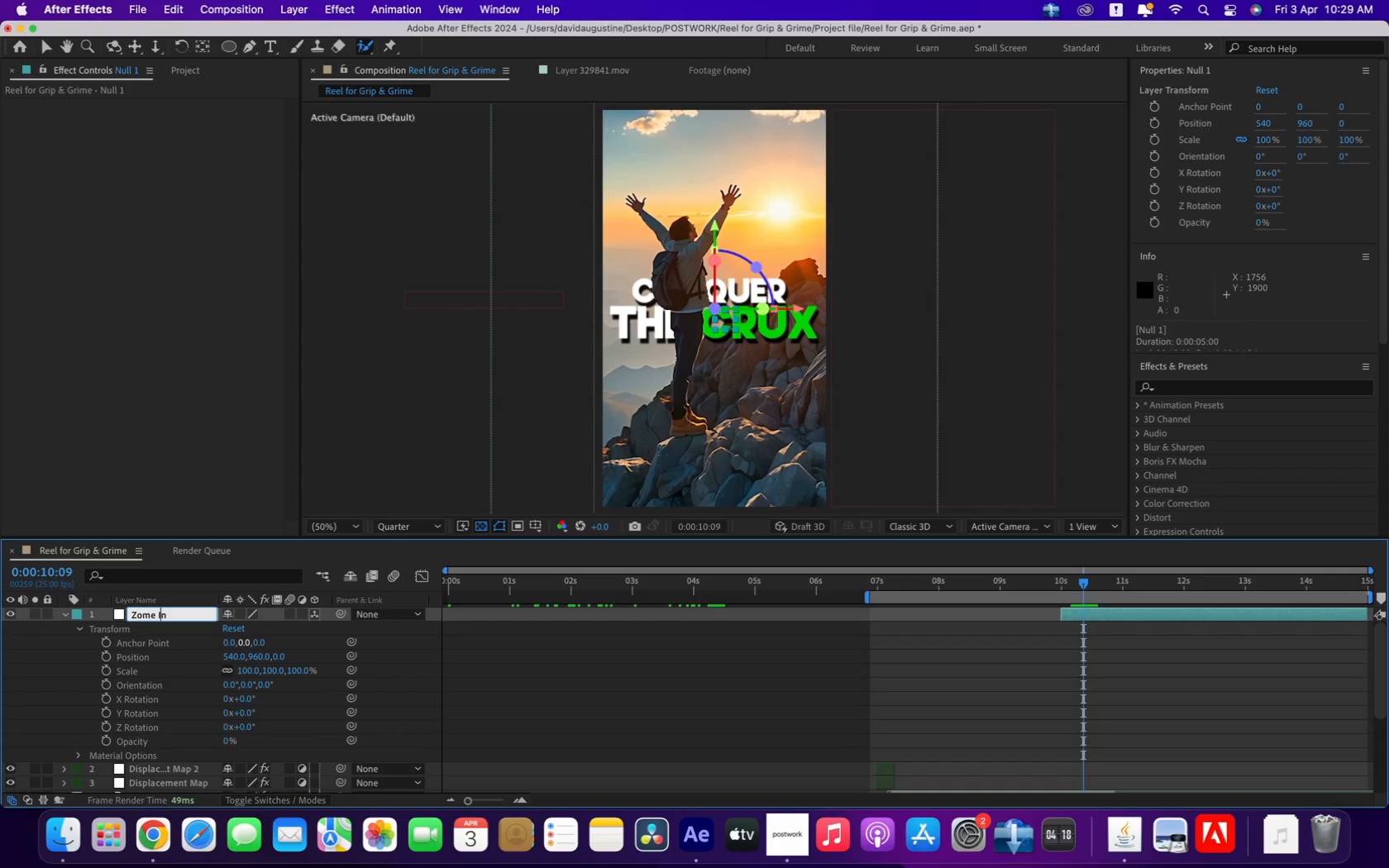 
key(ArrowLeft)
 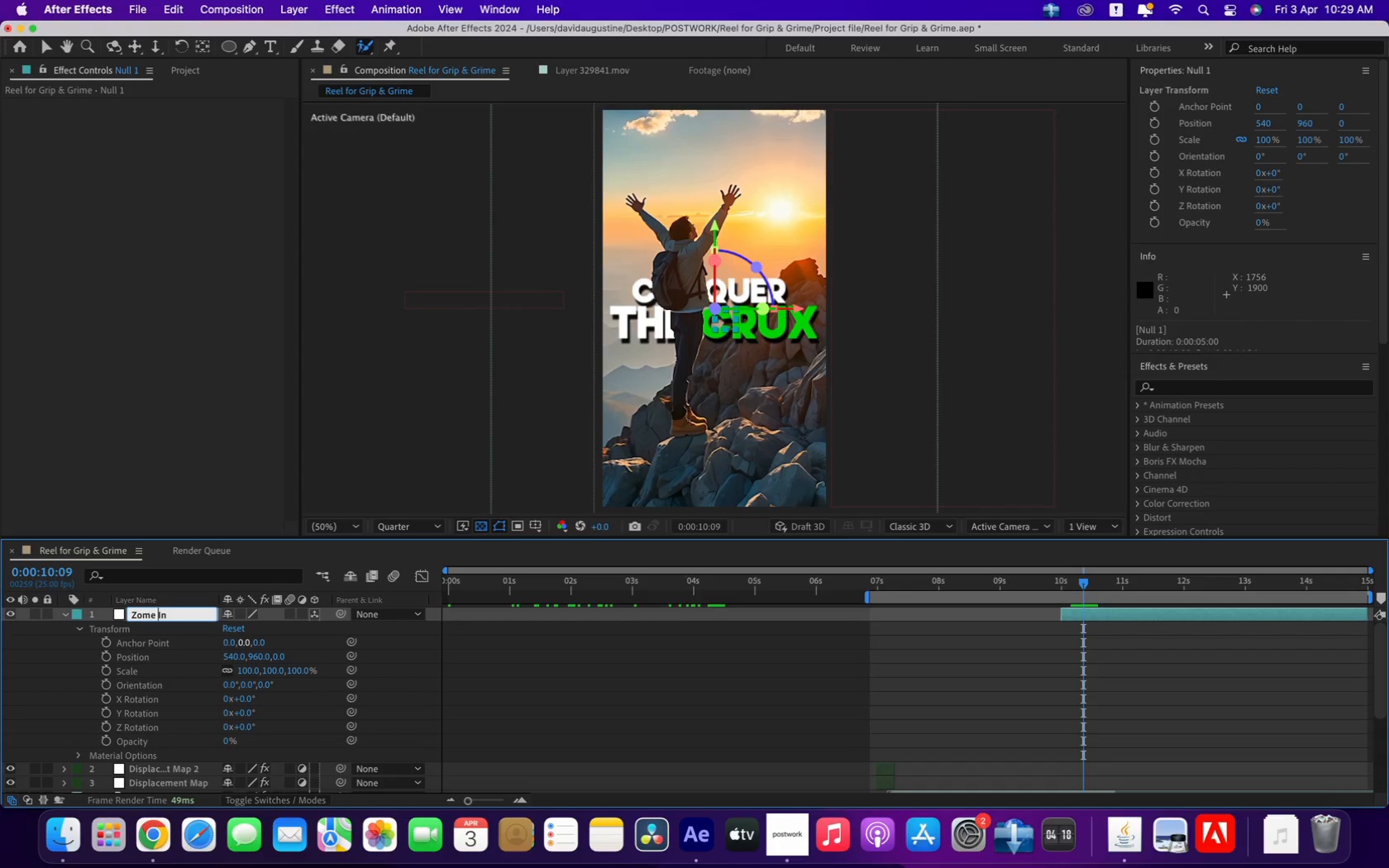 
key(ArrowLeft)
 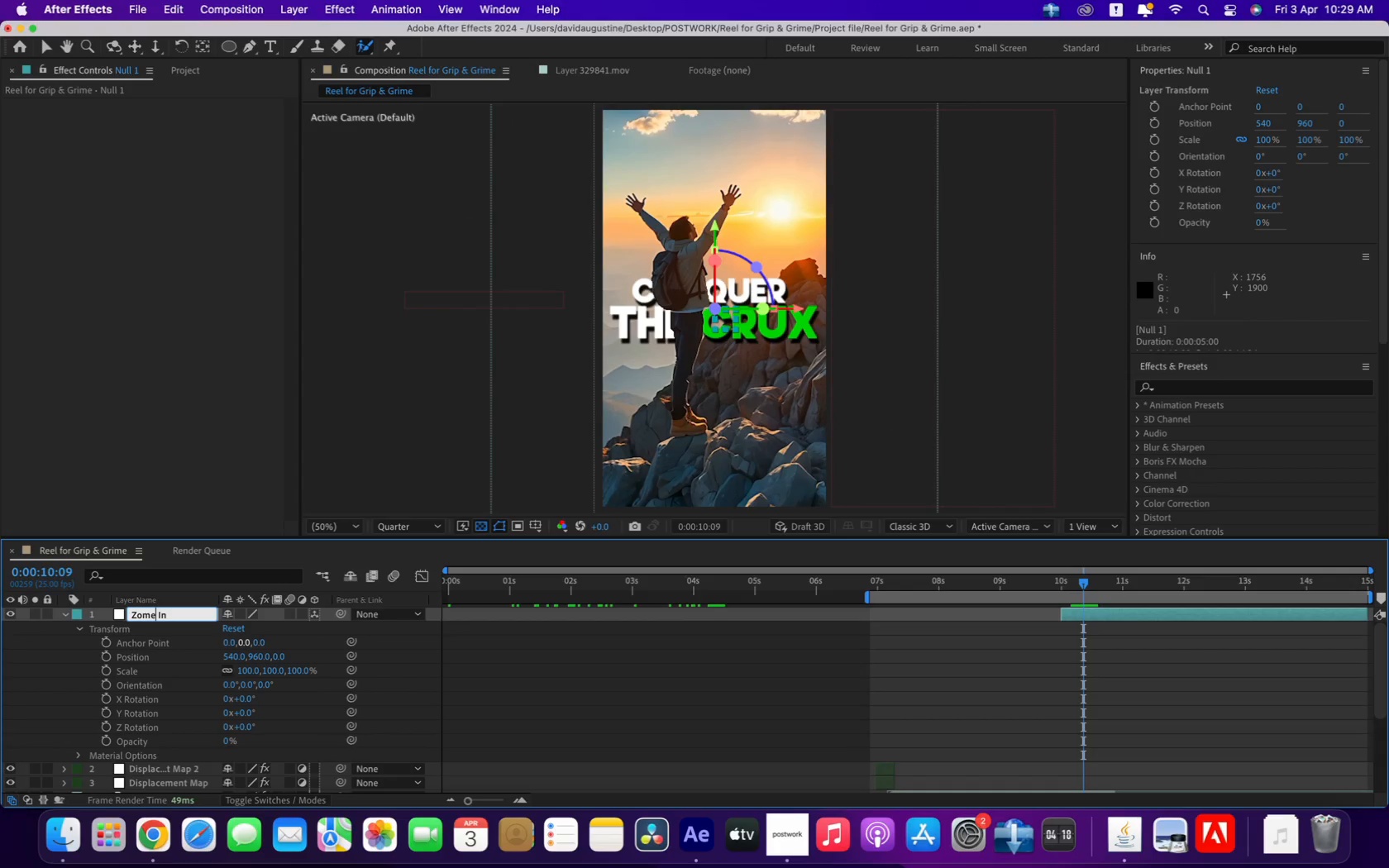 
key(ArrowLeft)
 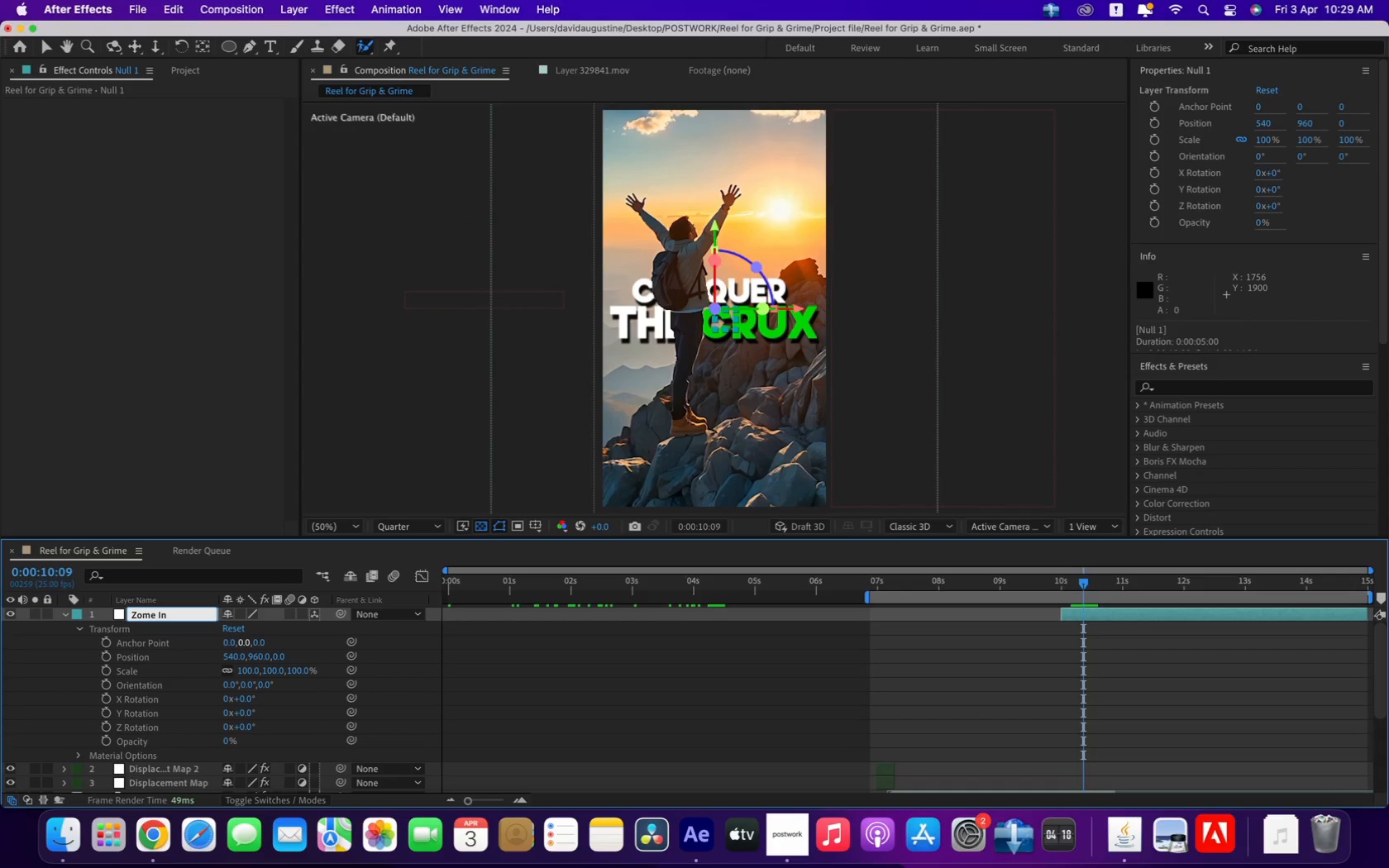 
key(Backspace)
 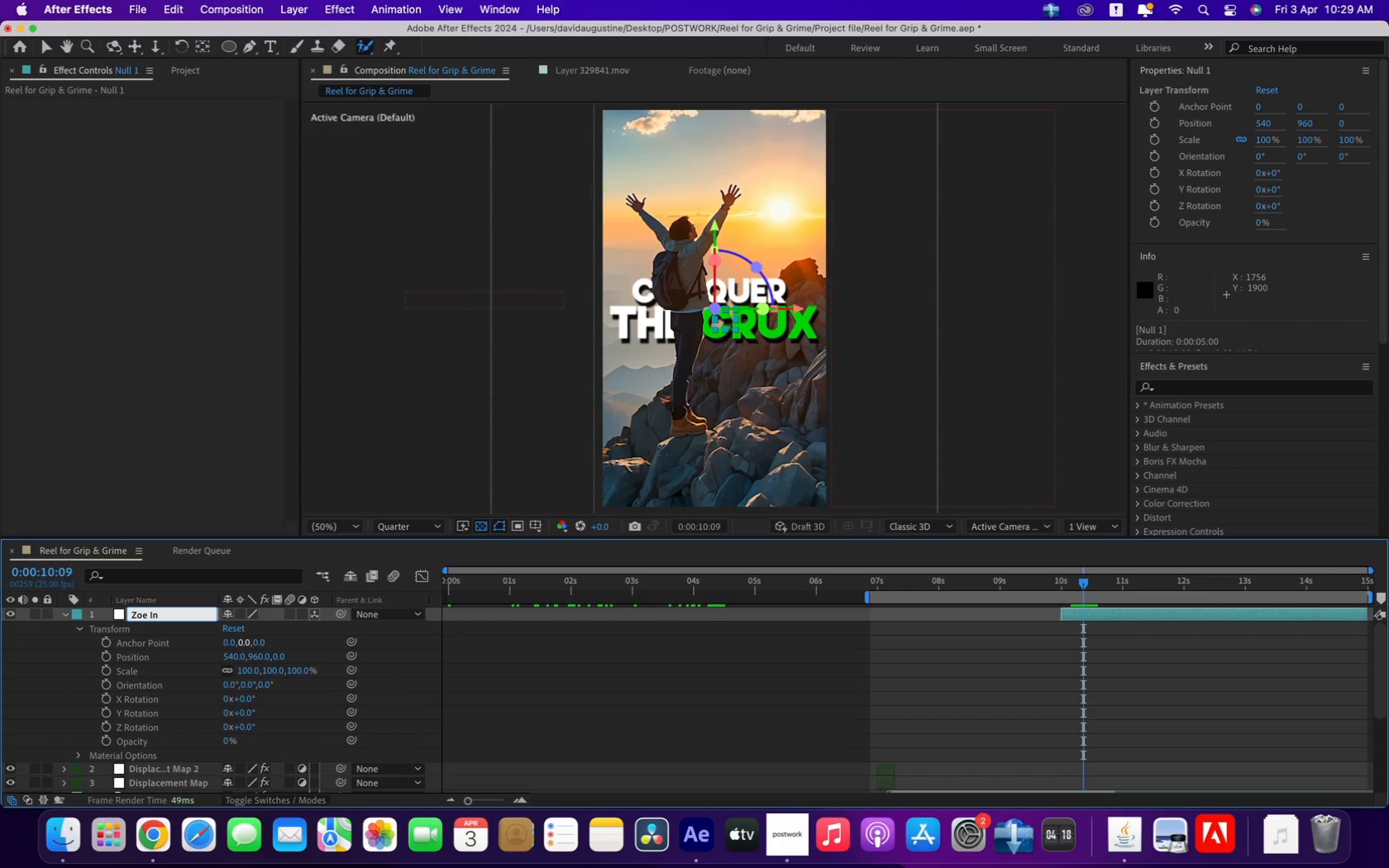 
key(O)
 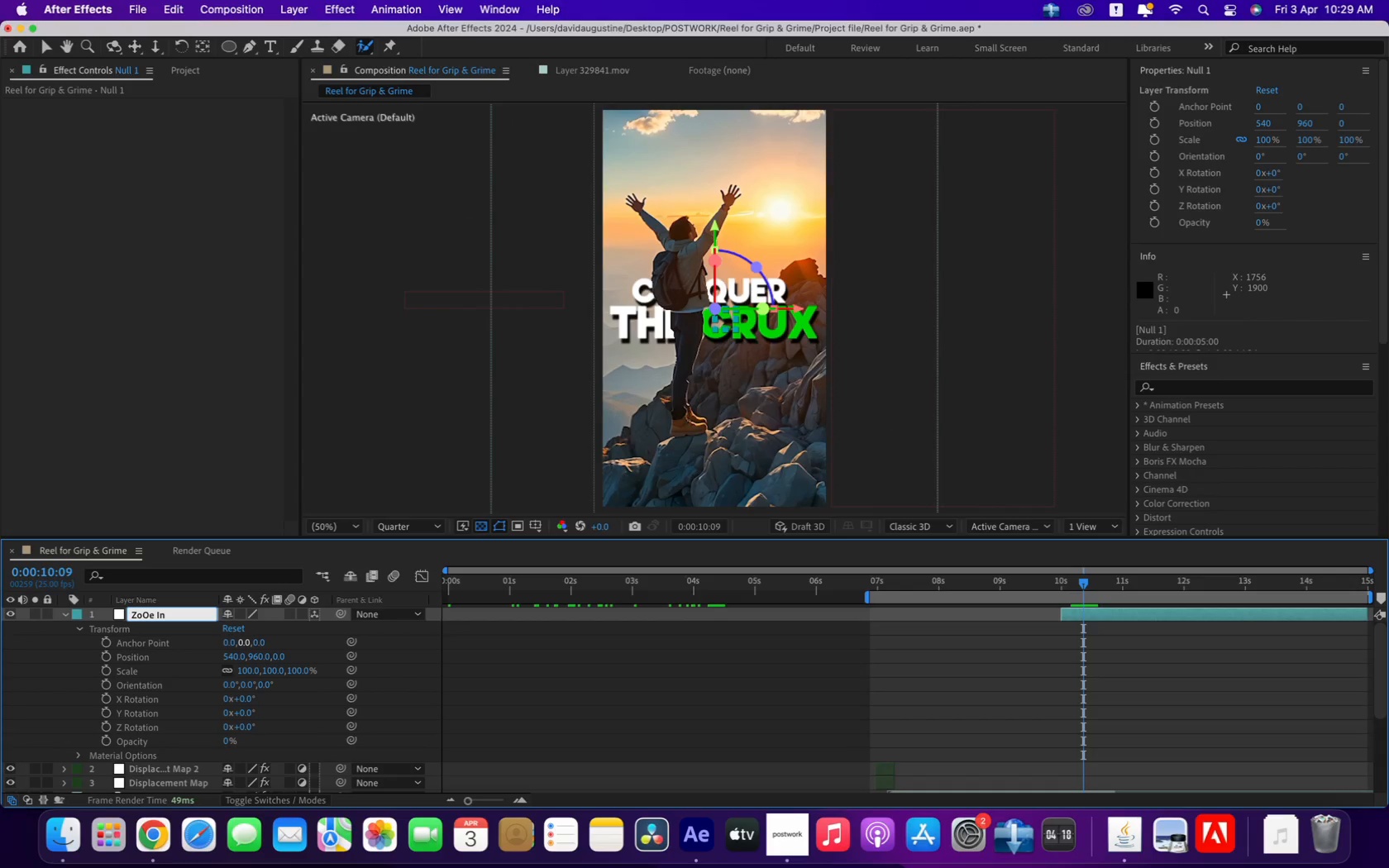 
key(Backspace)
 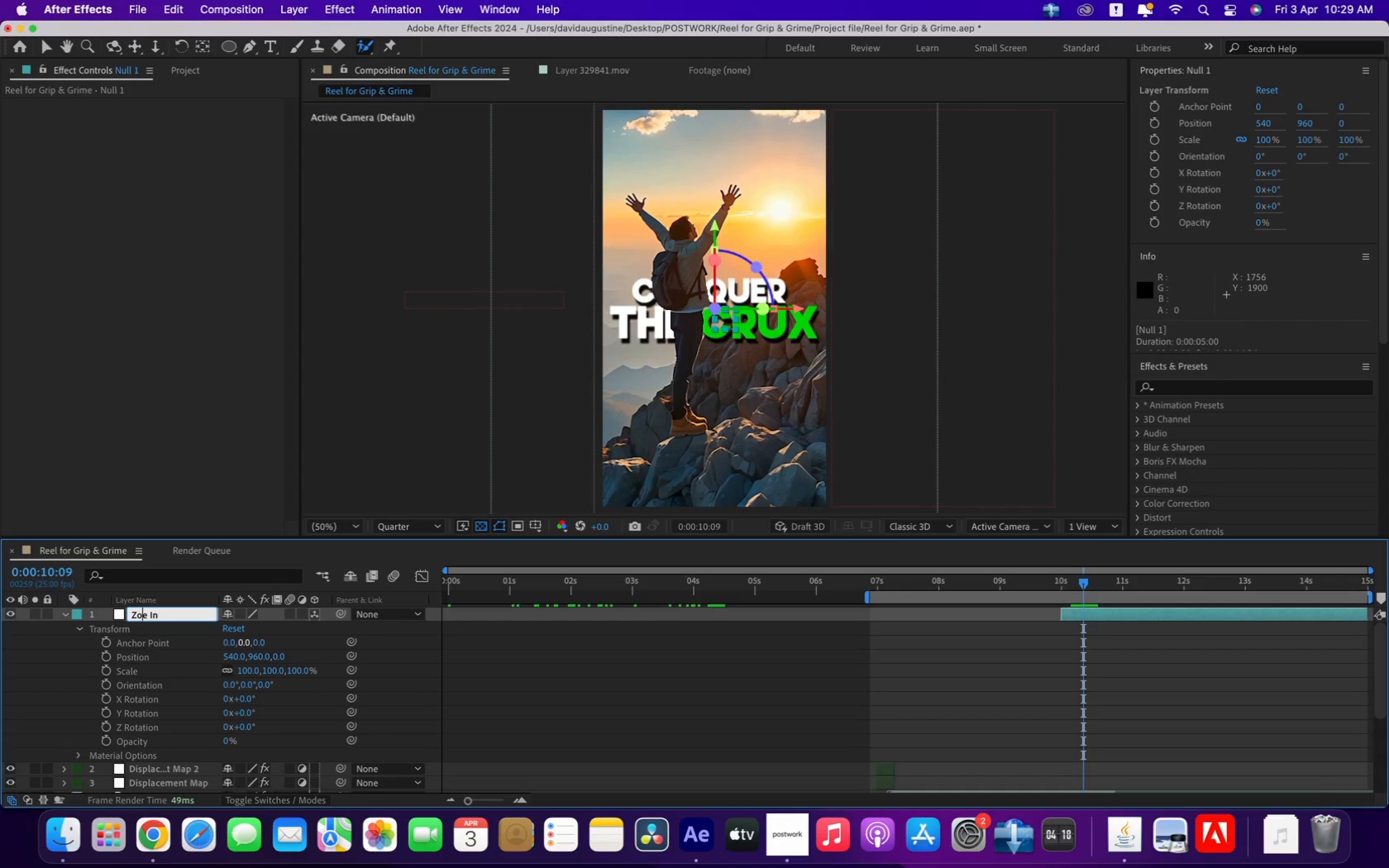 
key(CapsLock)
 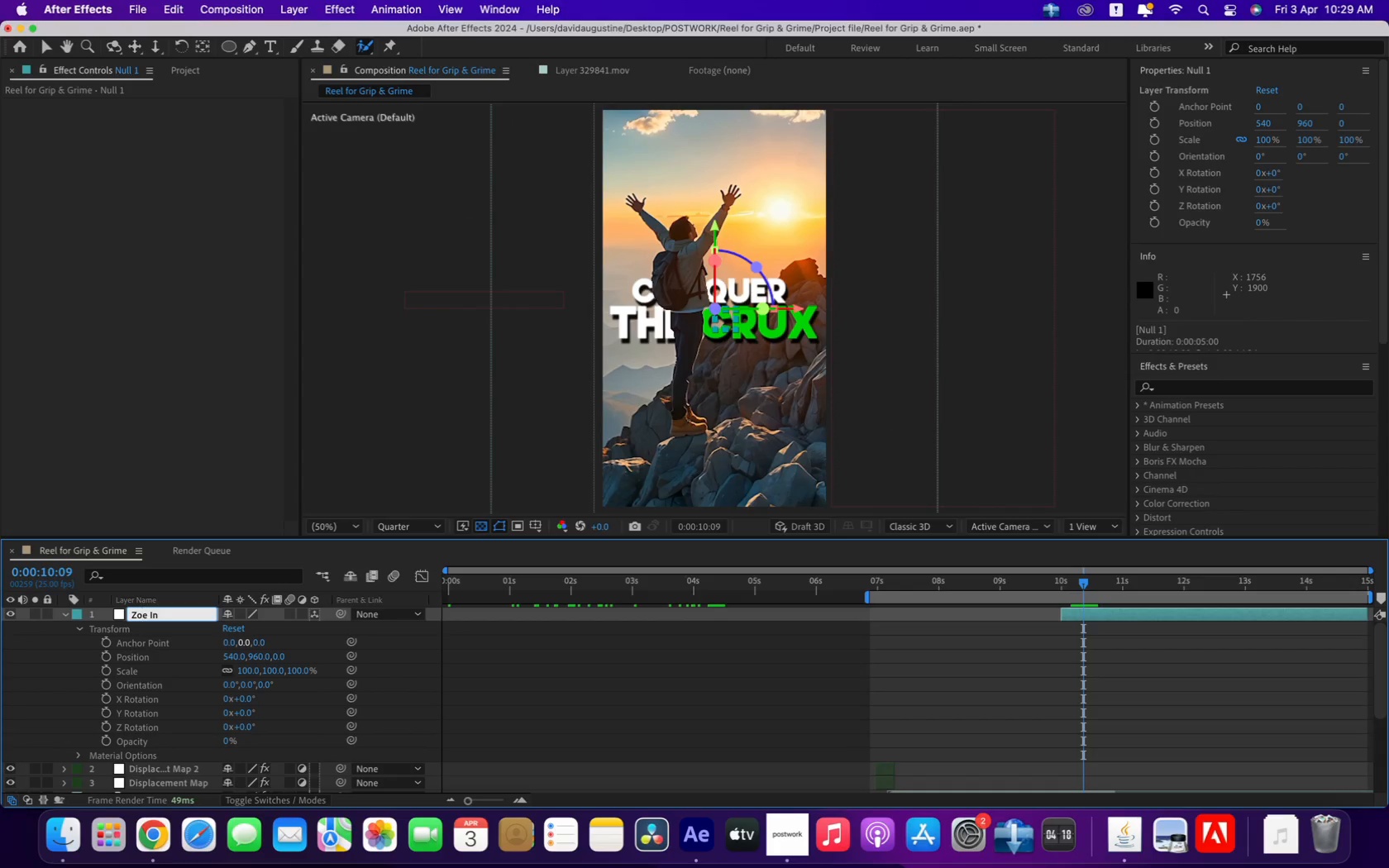 
key(O)
 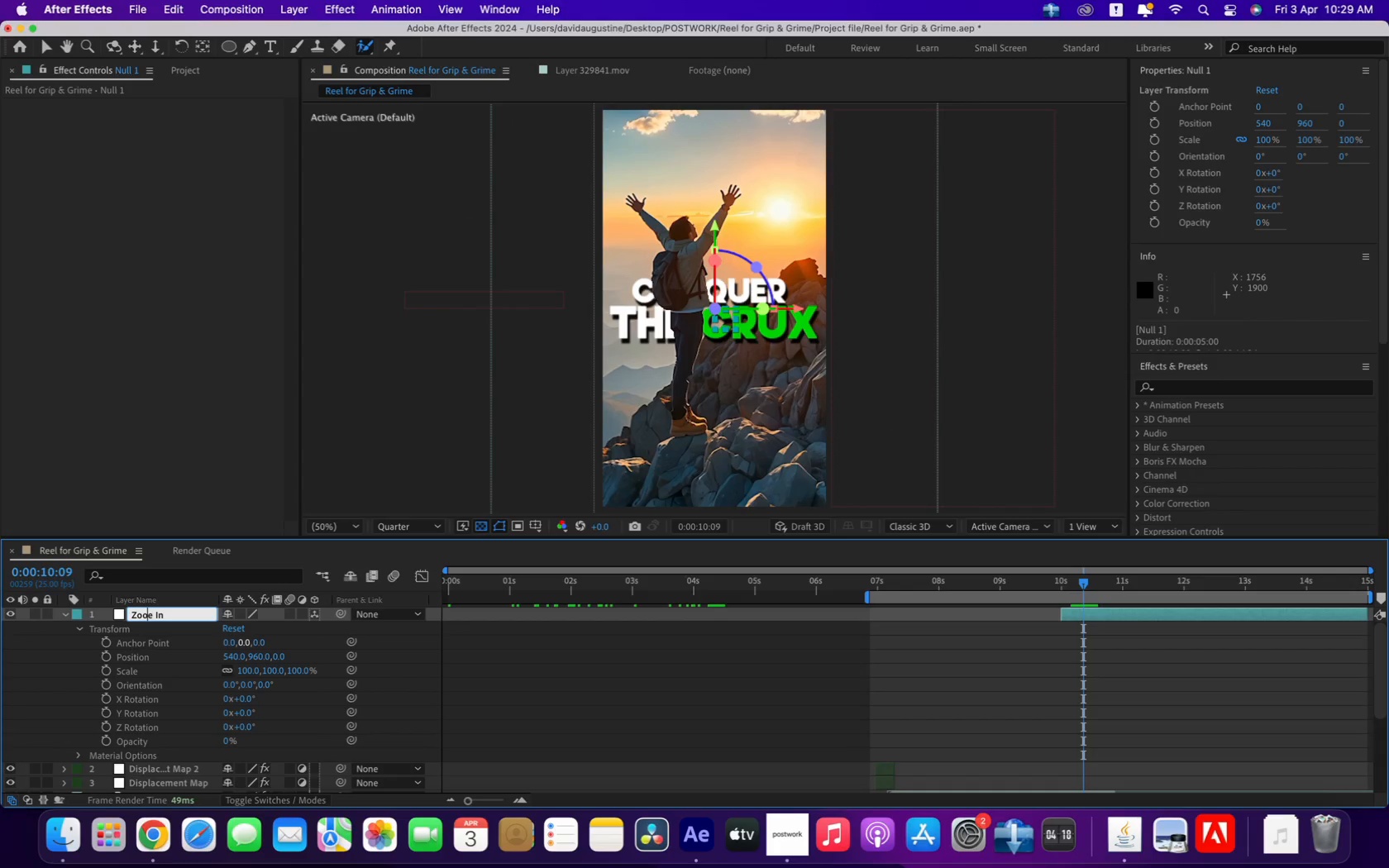 
key(ArrowRight)
 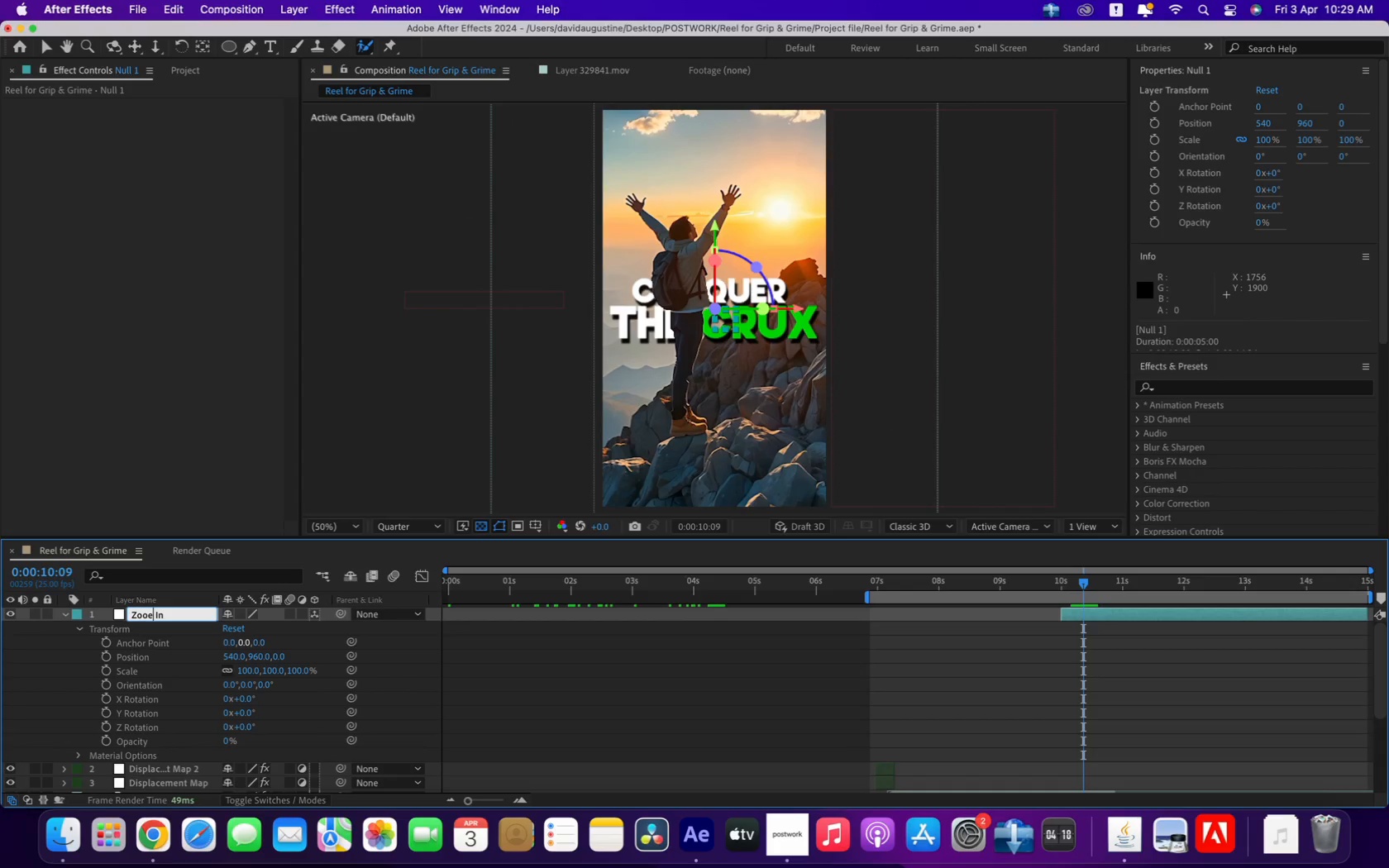 
key(Backspace)
 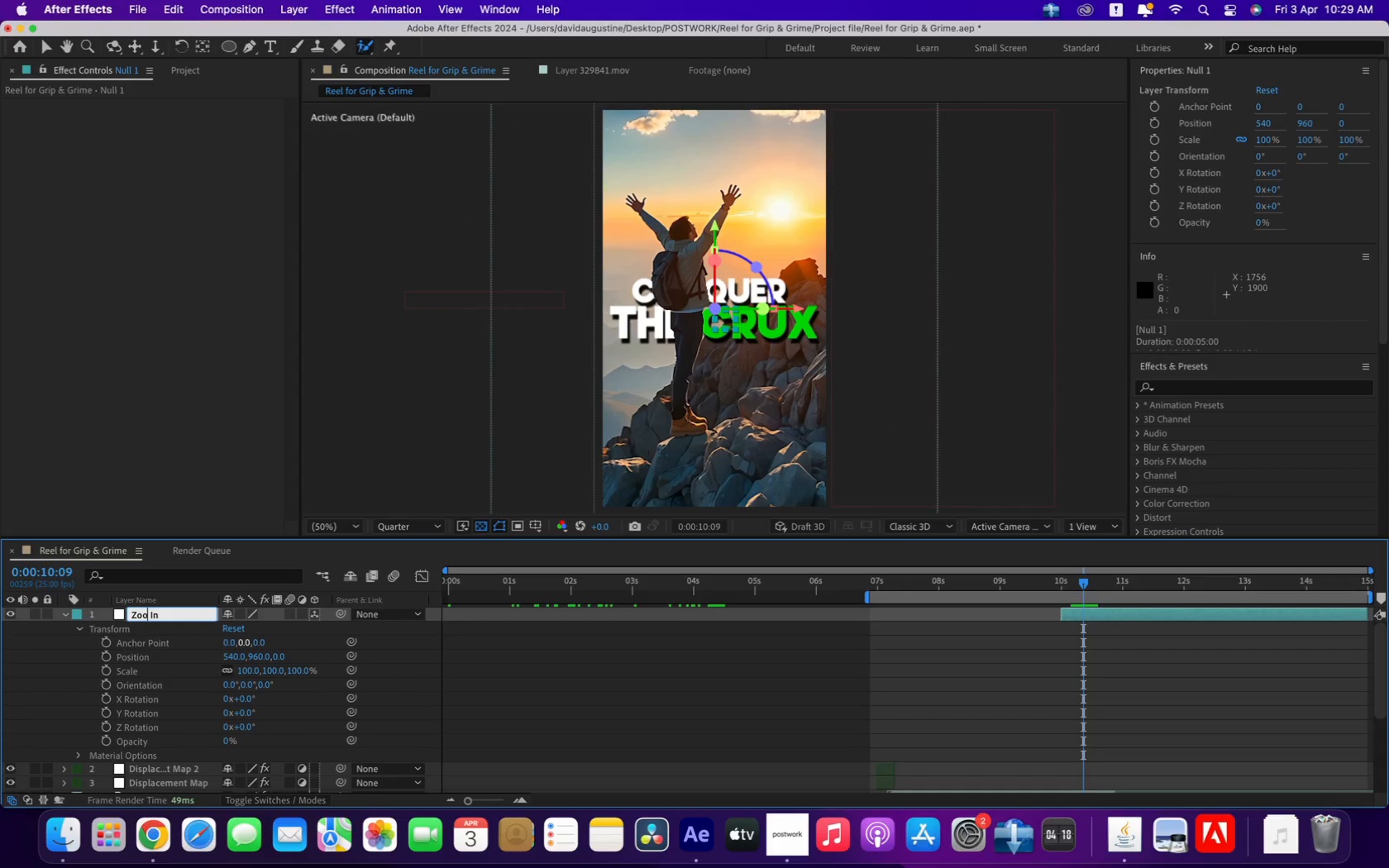 
key(M)
 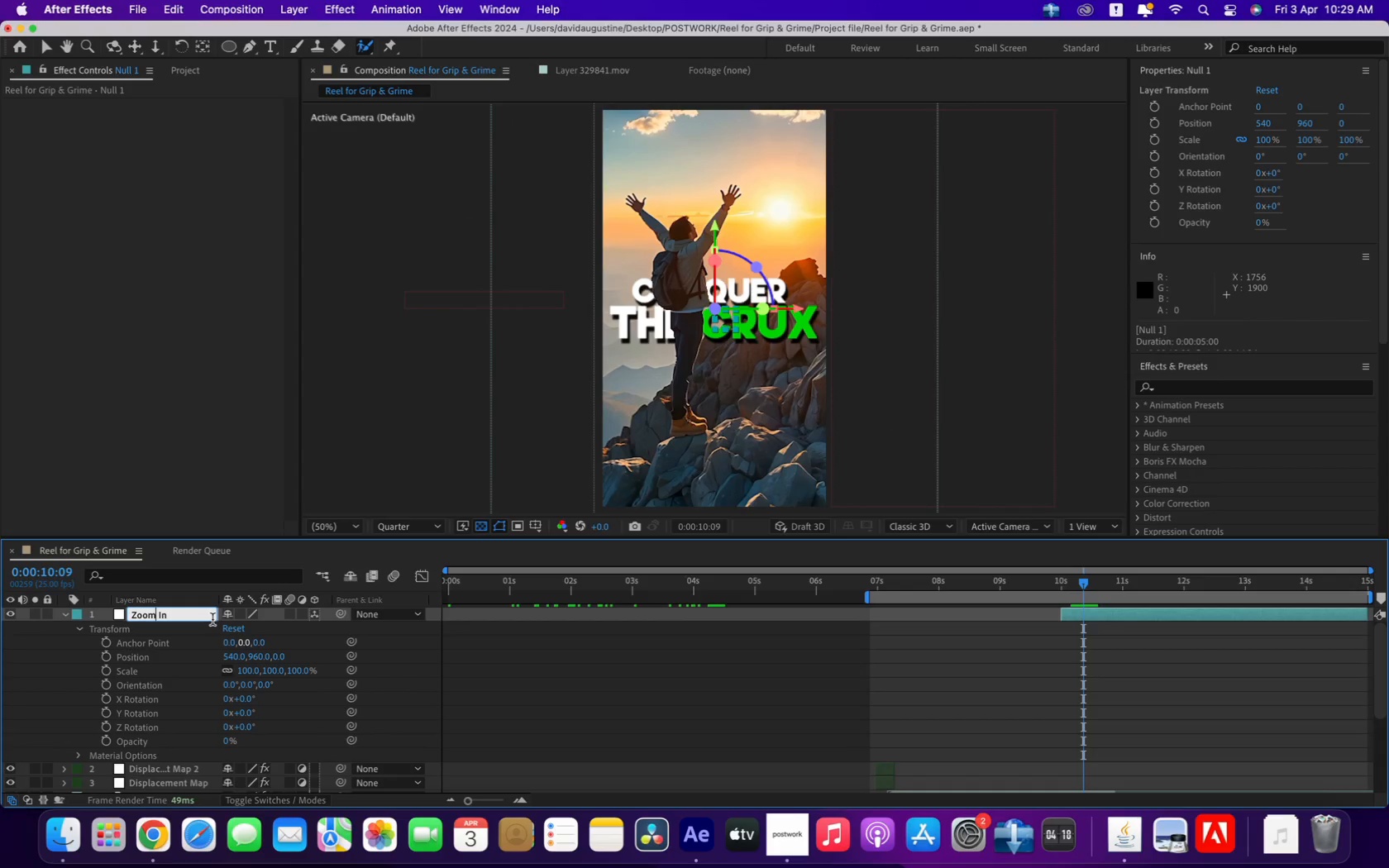 
left_click([147, 654])
 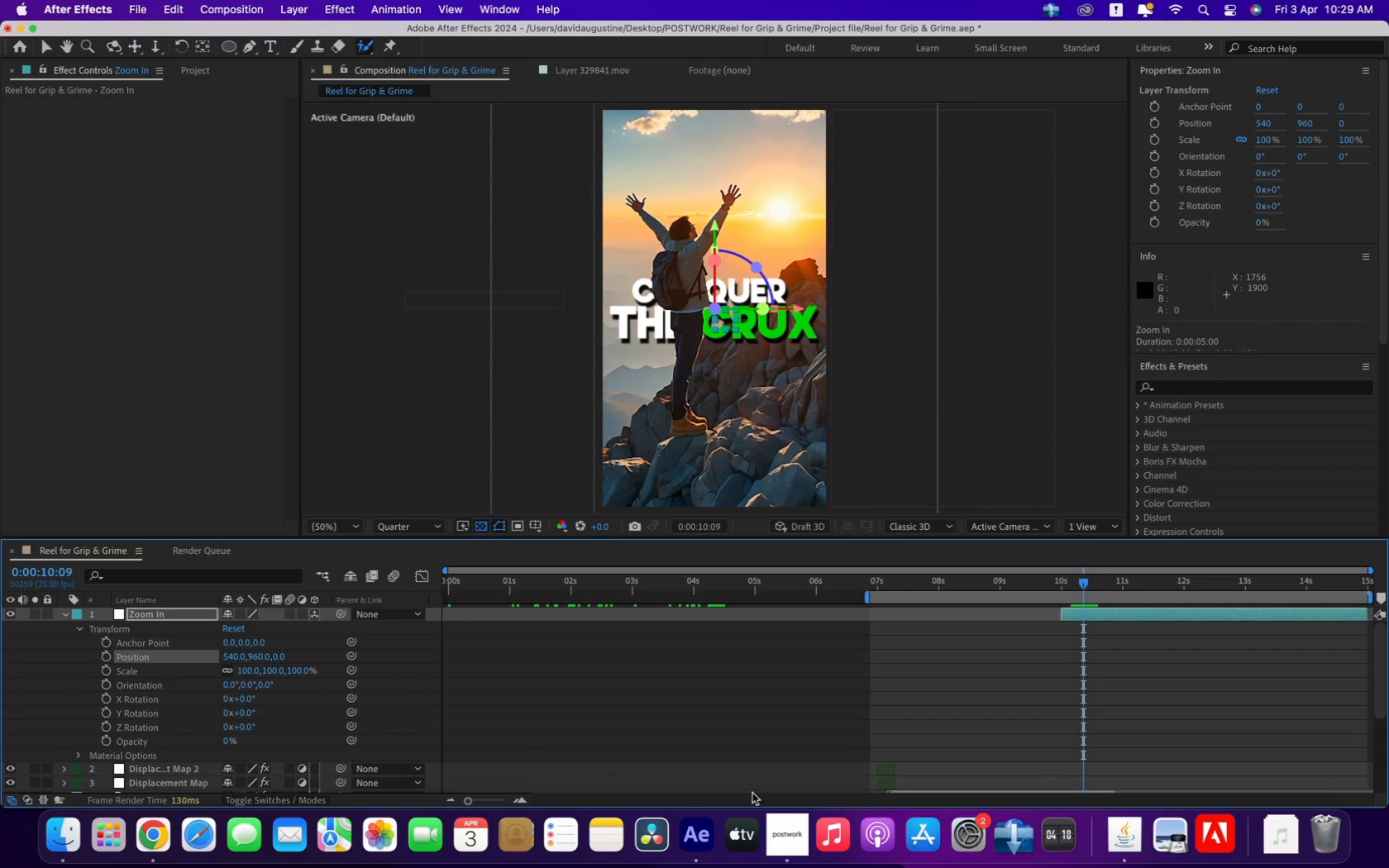 
left_click([792, 834])